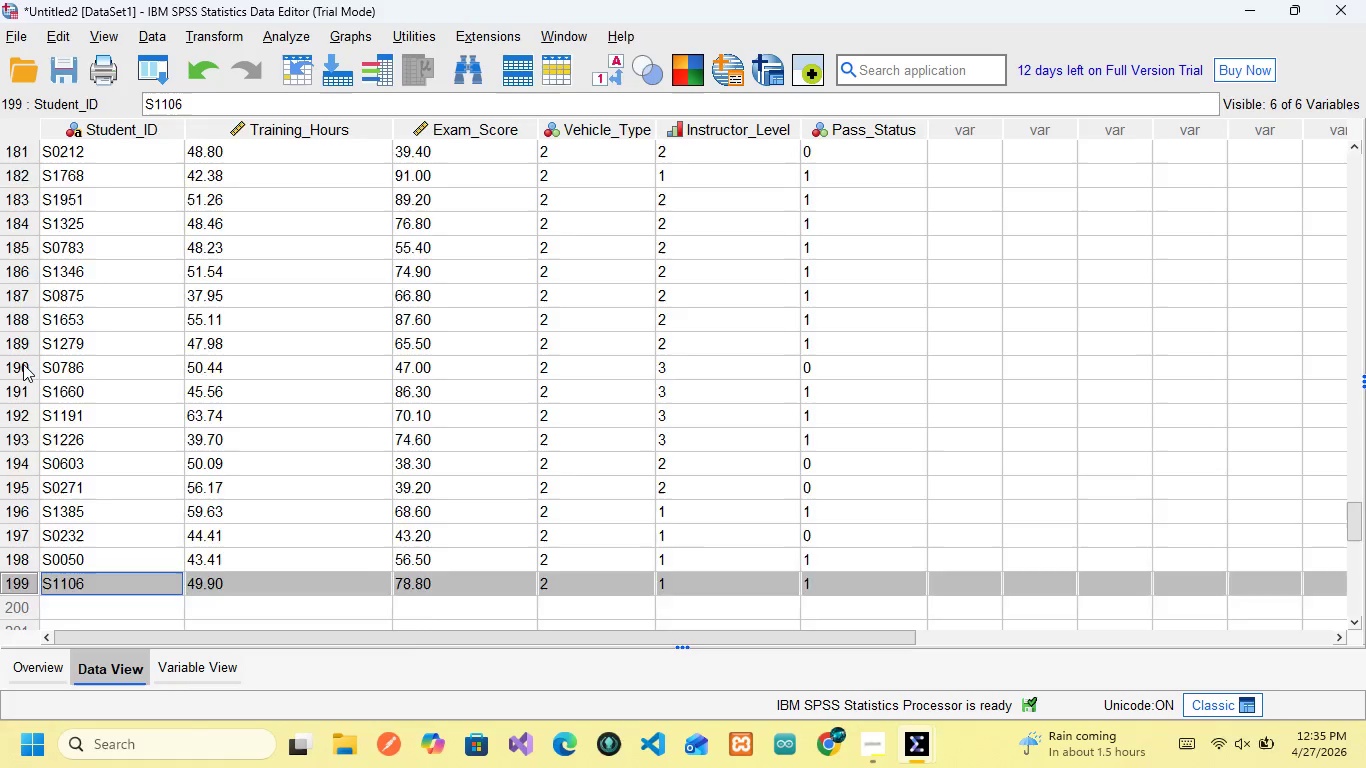 
scroll: coordinate [23, 364], scroll_direction: up, amount: 8.0
 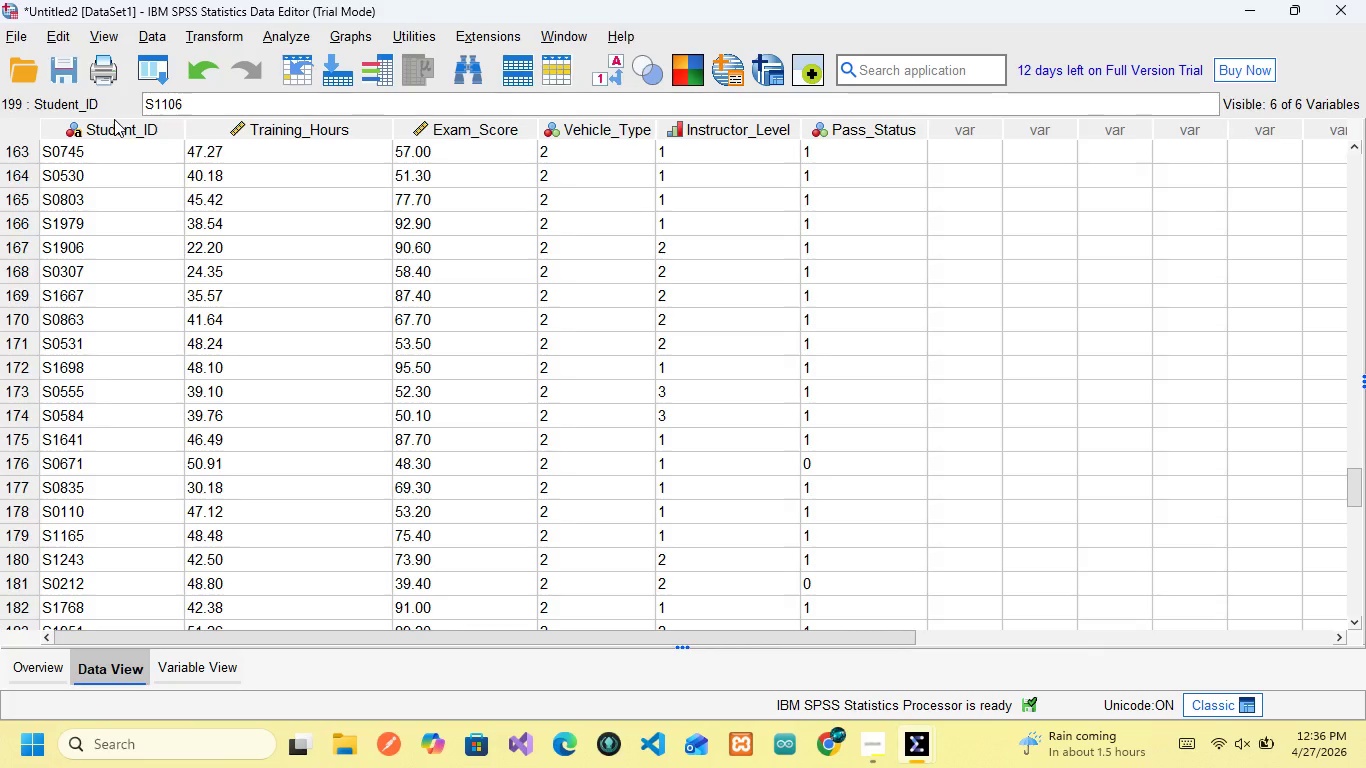 
left_click([114, 119])
 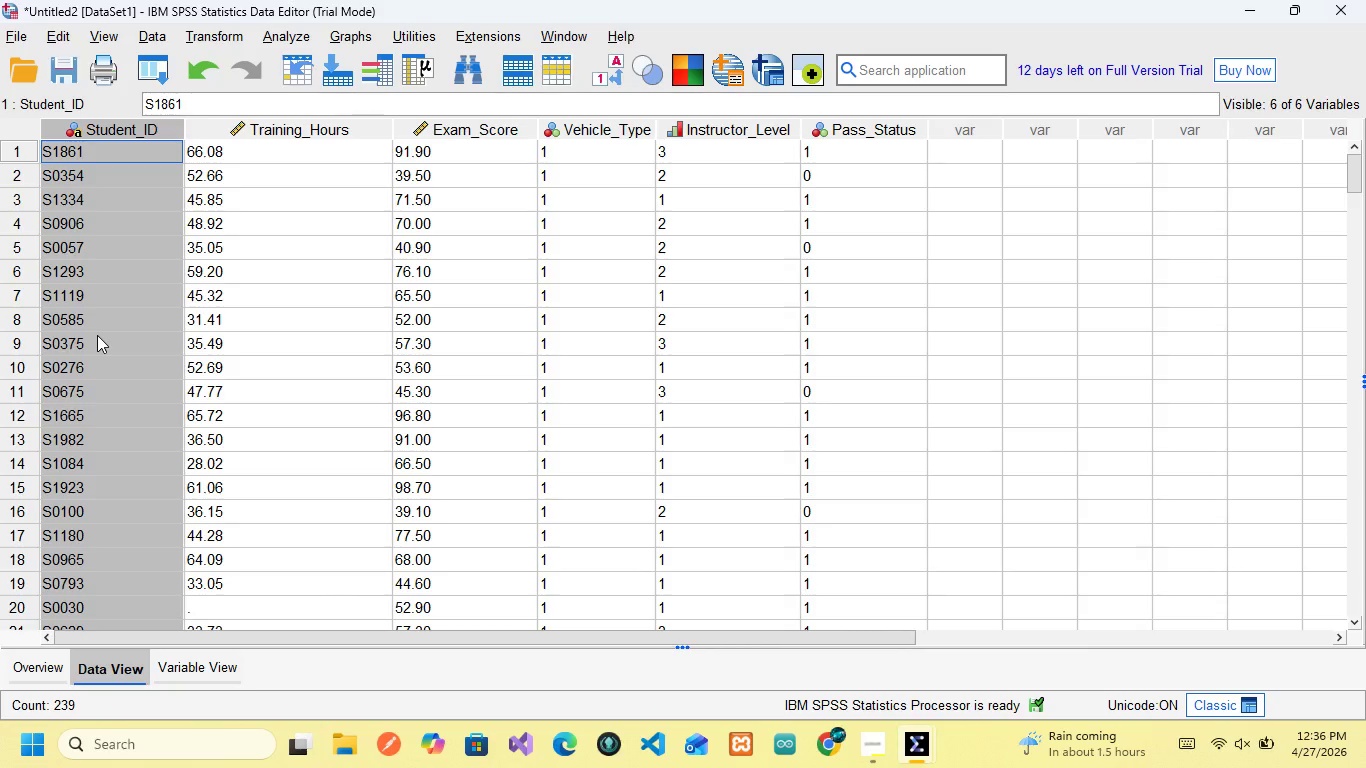 
scroll: coordinate [97, 335], scroll_direction: down, amount: 13.0
 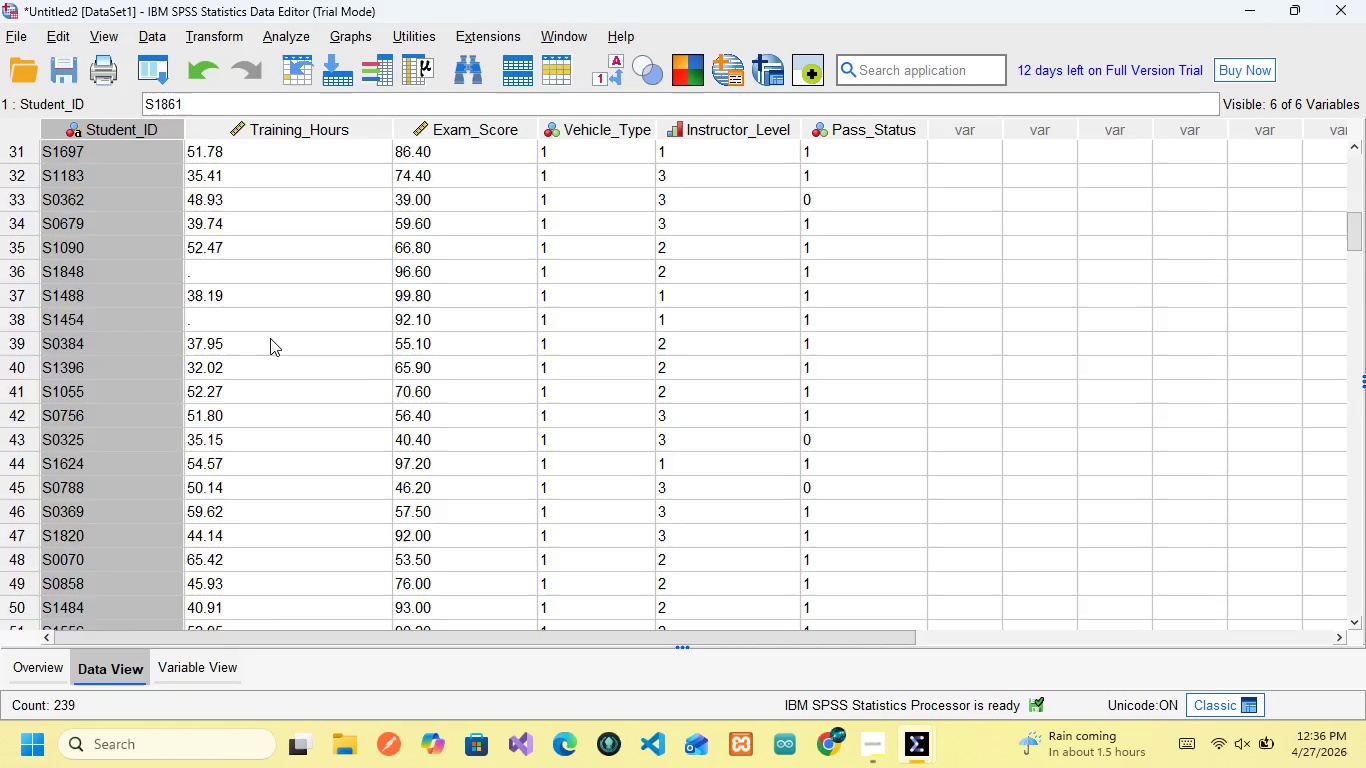 
scroll: coordinate [270, 338], scroll_direction: up, amount: 40.0
 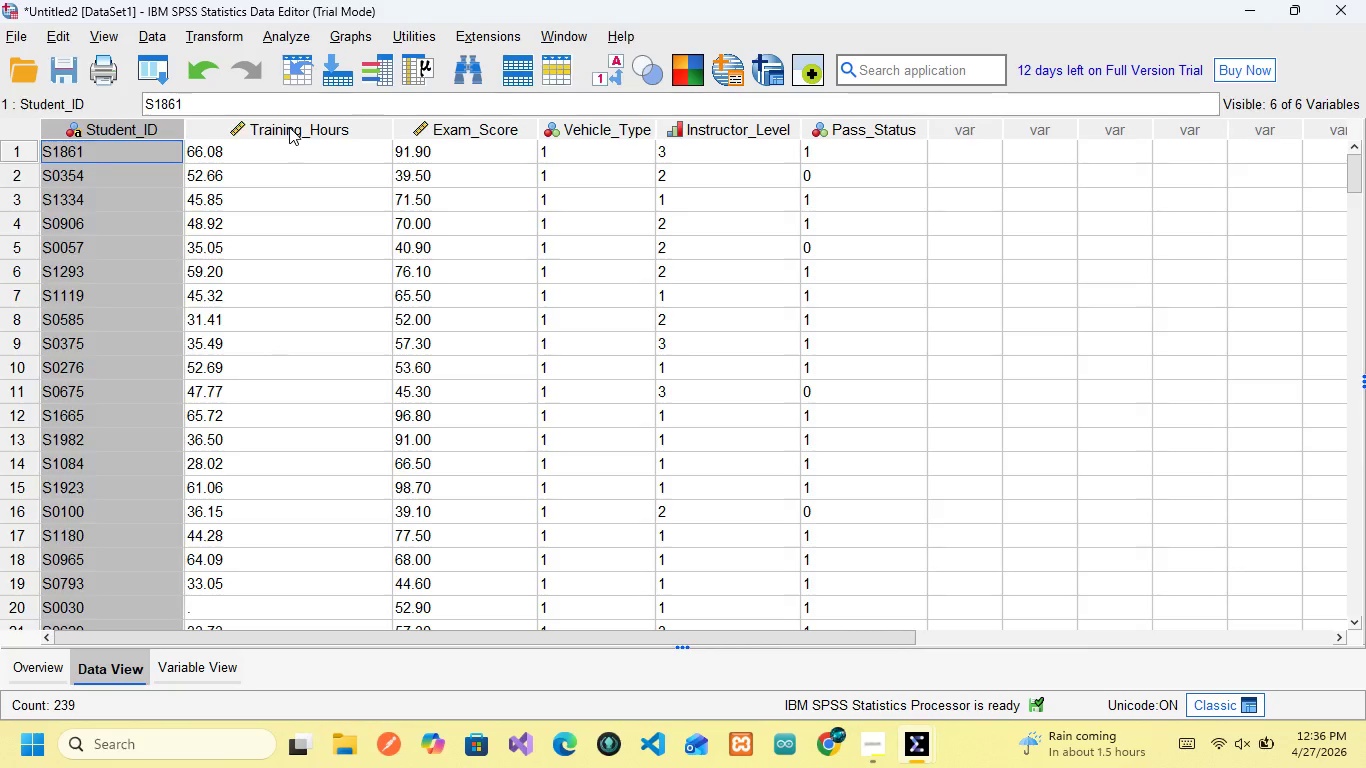 
left_click([289, 127])
 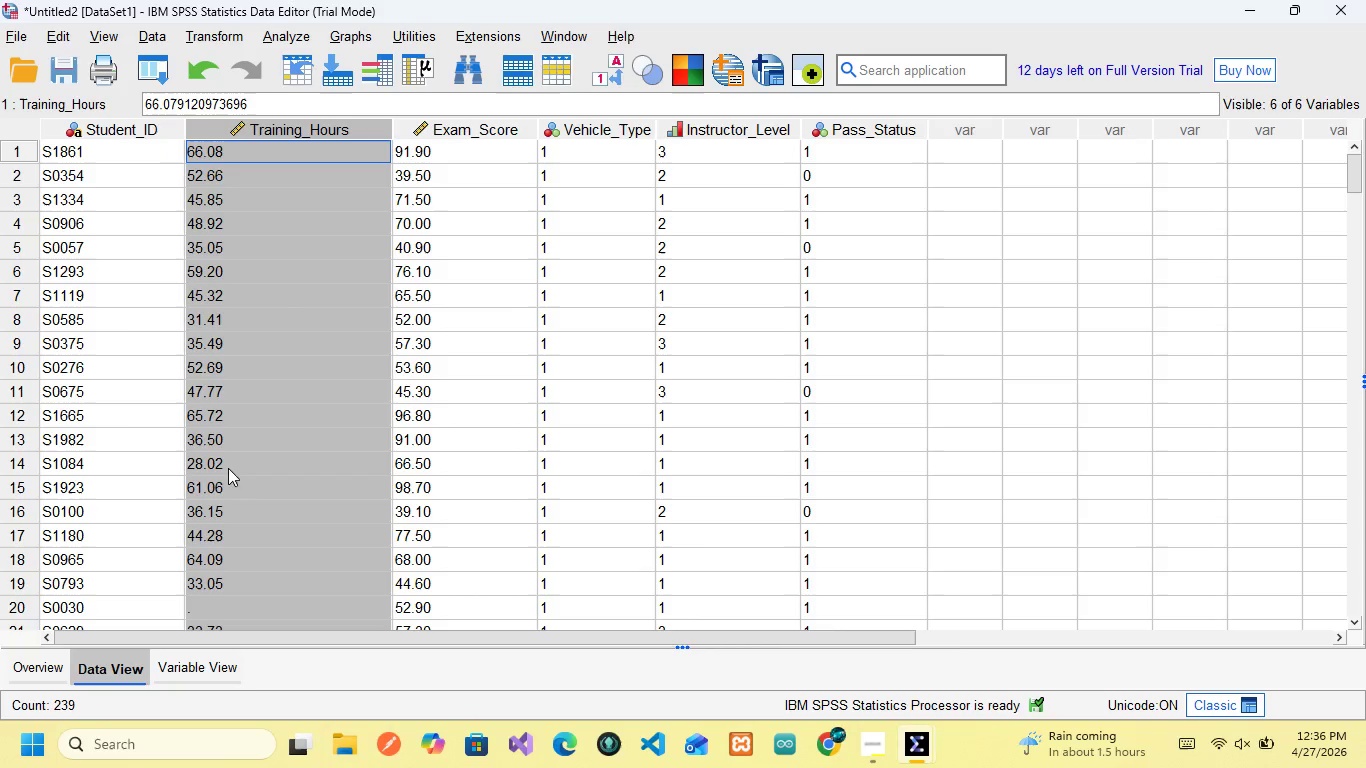 
mouse_move([218, 124])
 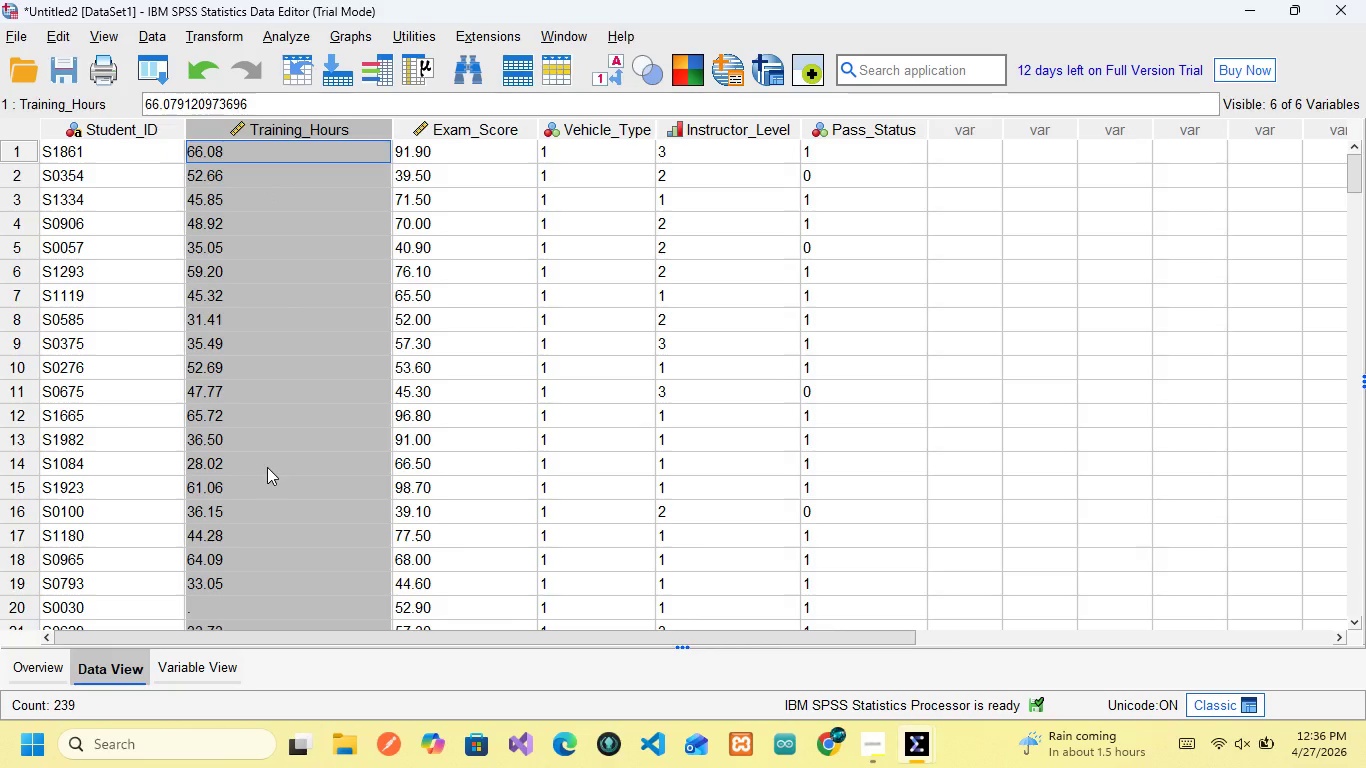 
wait(7.75)
 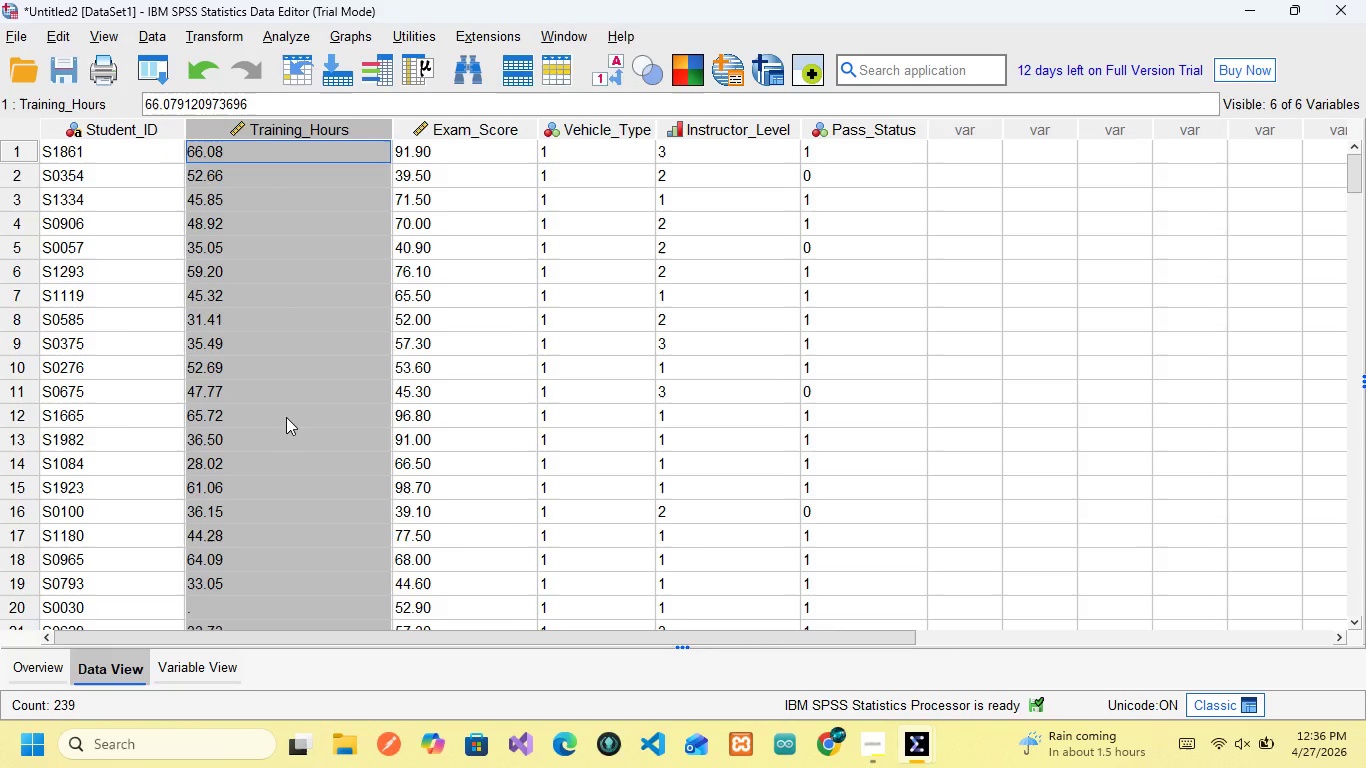 
left_click([466, 125])
 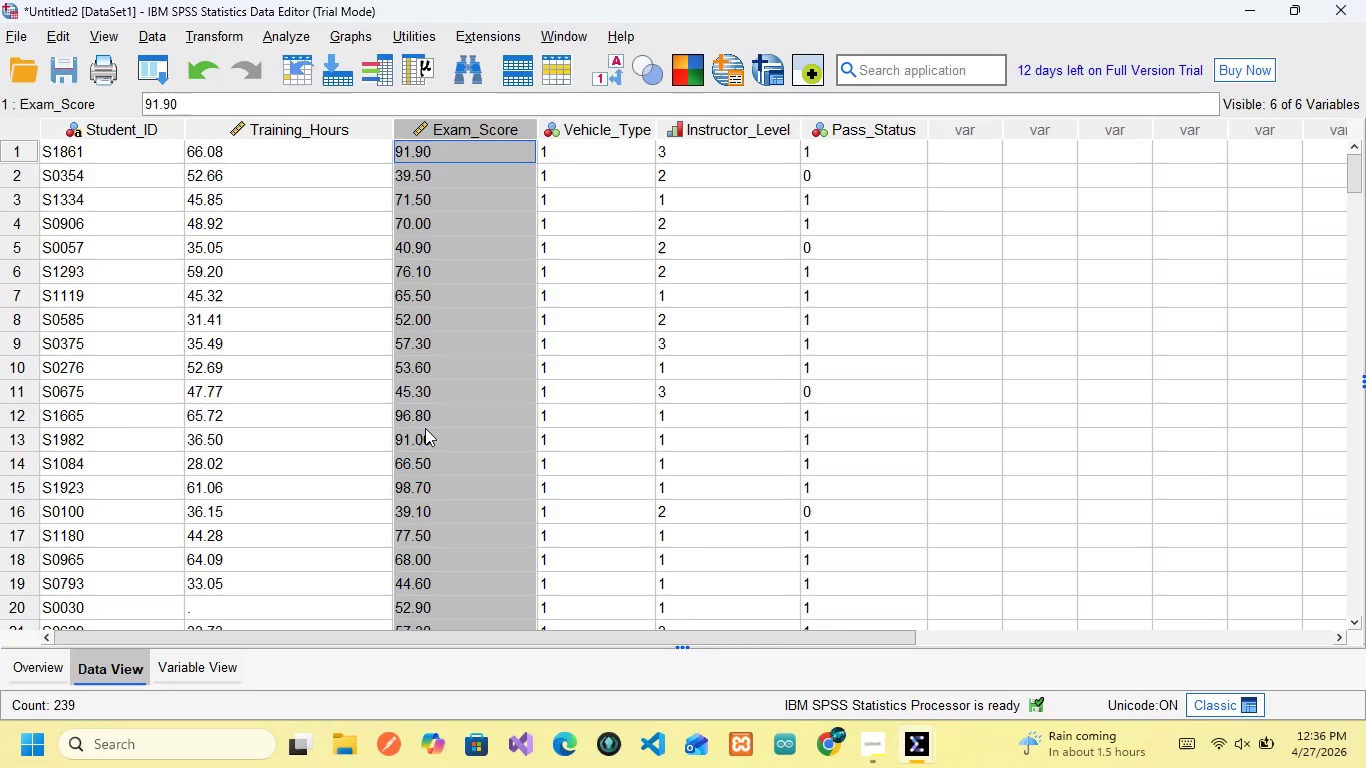 
left_click([423, 514])
 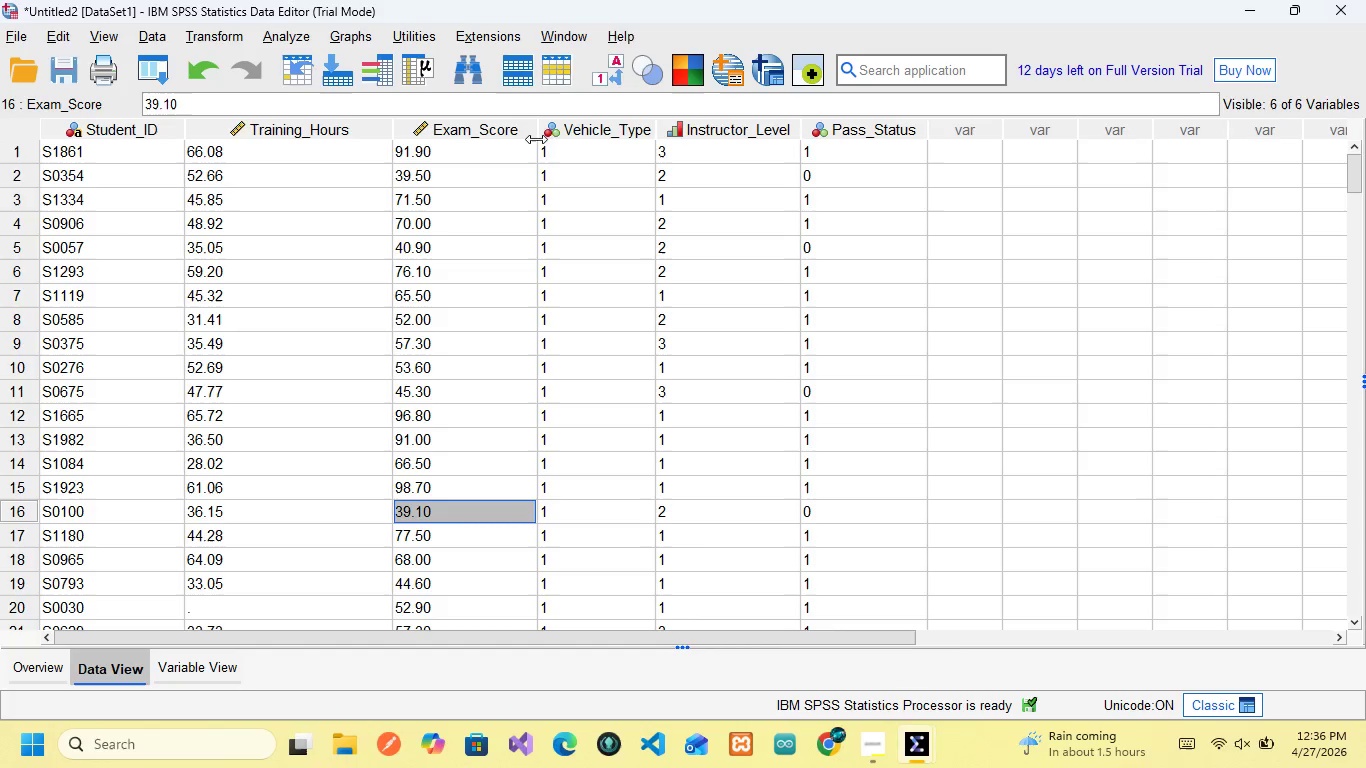 
left_click([586, 120])
 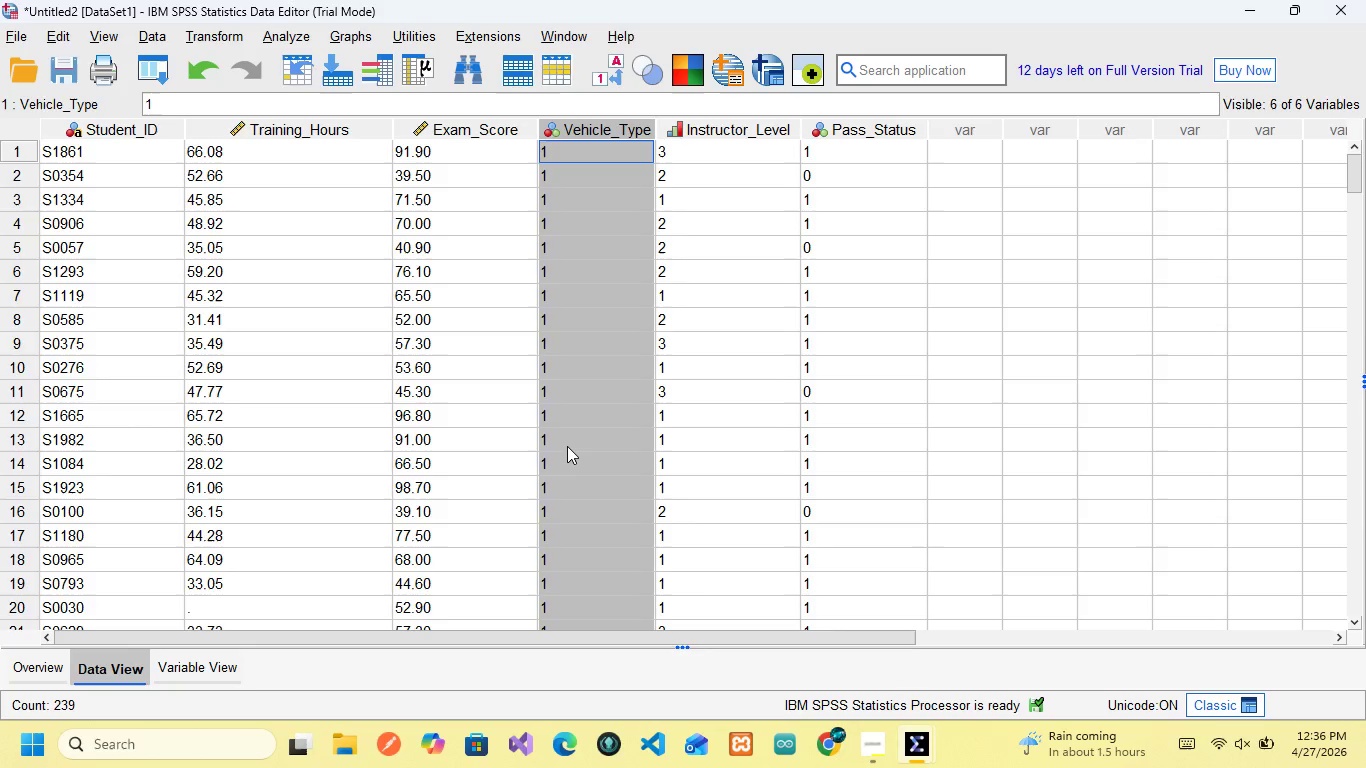 
scroll: coordinate [567, 446], scroll_direction: down, amount: 15.0
 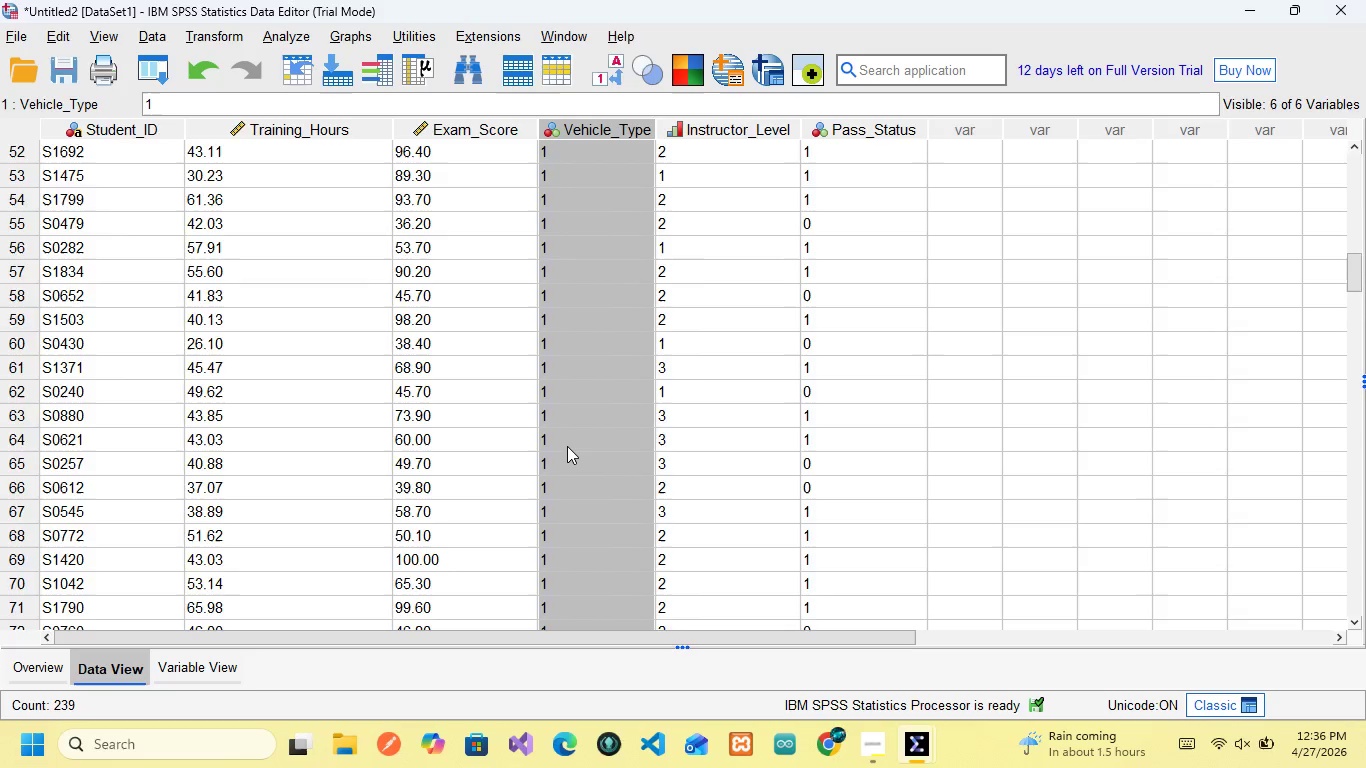 
scroll: coordinate [567, 446], scroll_direction: up, amount: 42.0
 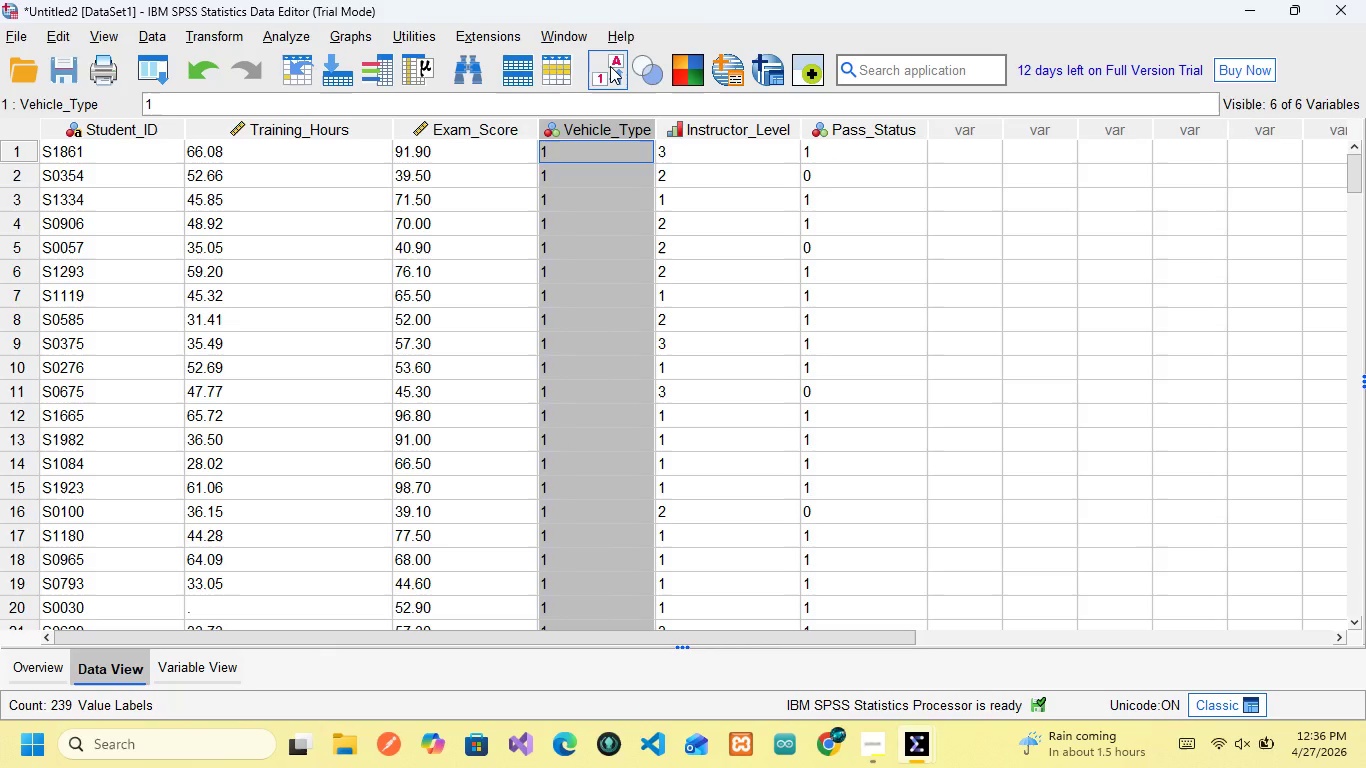 
left_click([610, 66])
 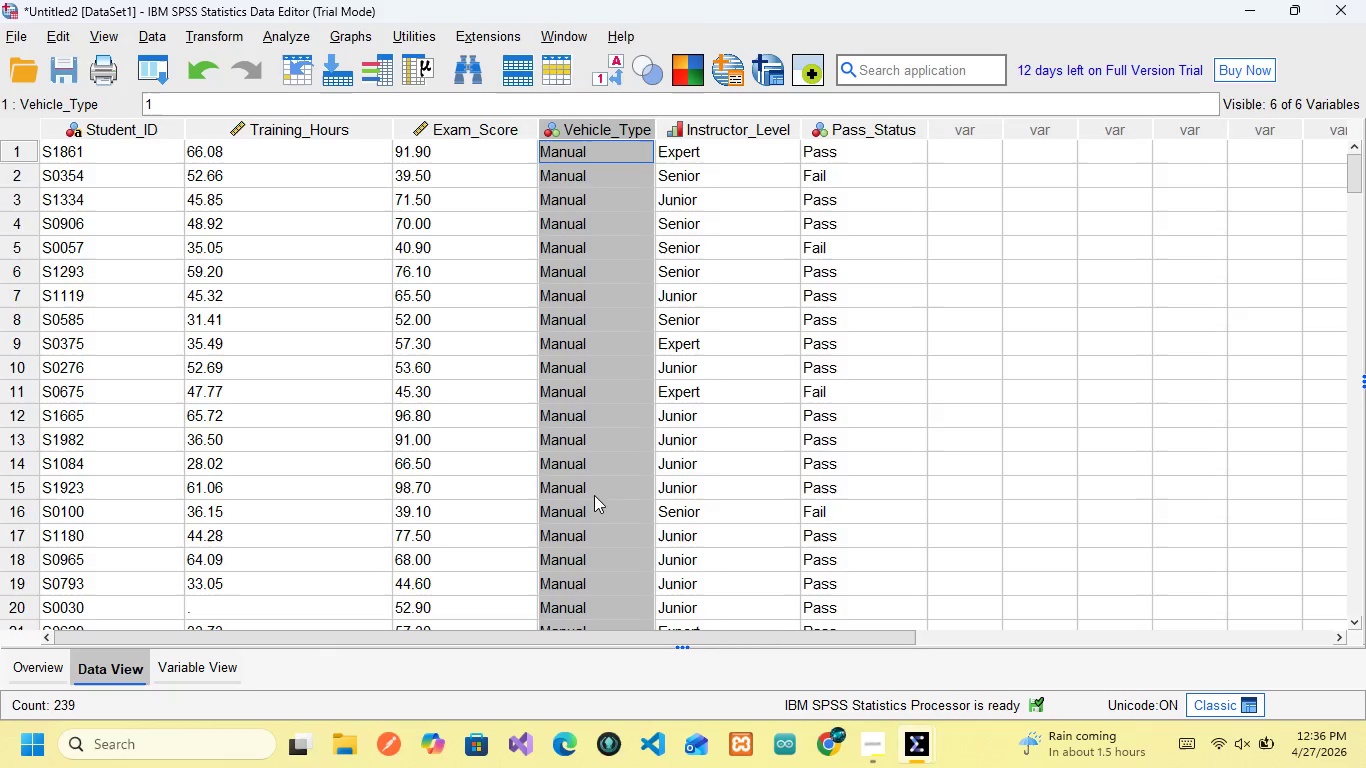 
wait(6.73)
 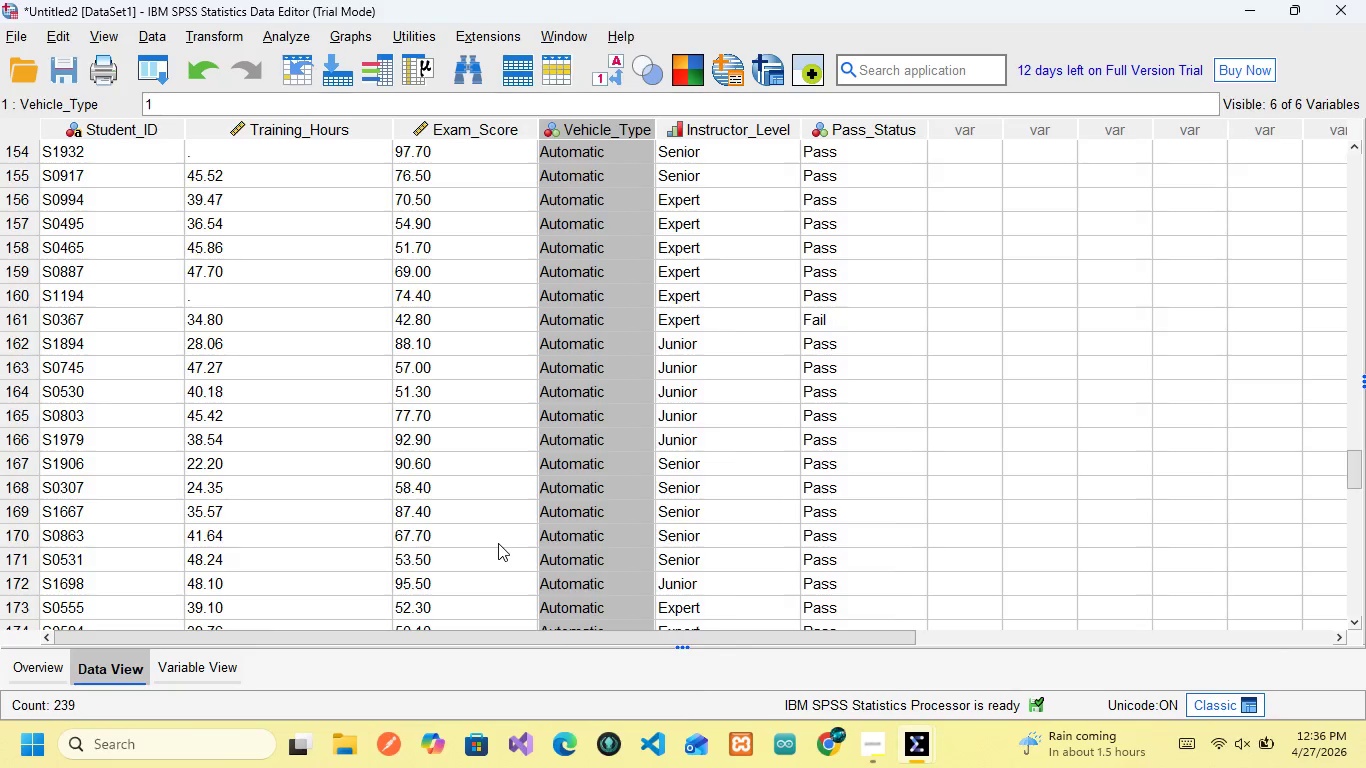 
right_click([498, 543])
 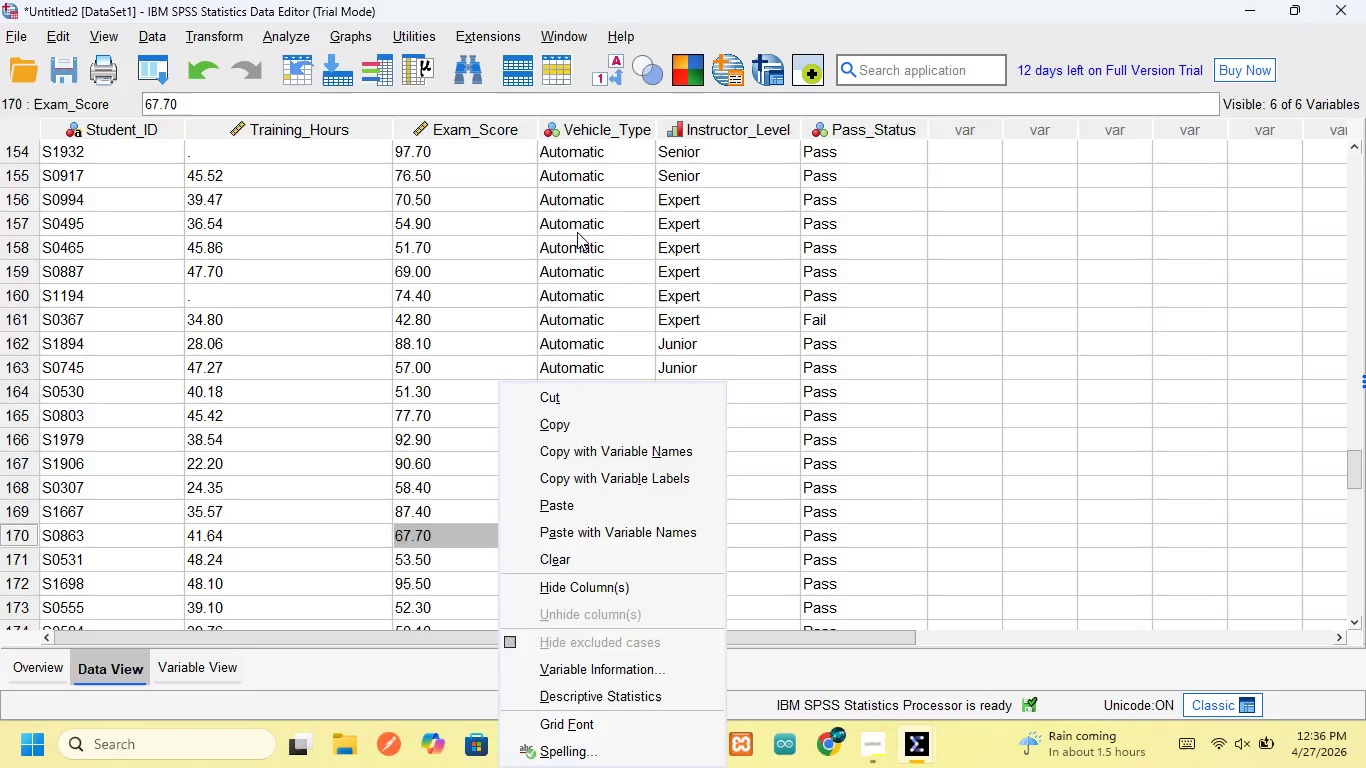 
scroll: coordinate [498, 543], scroll_direction: down, amount: 51.0
 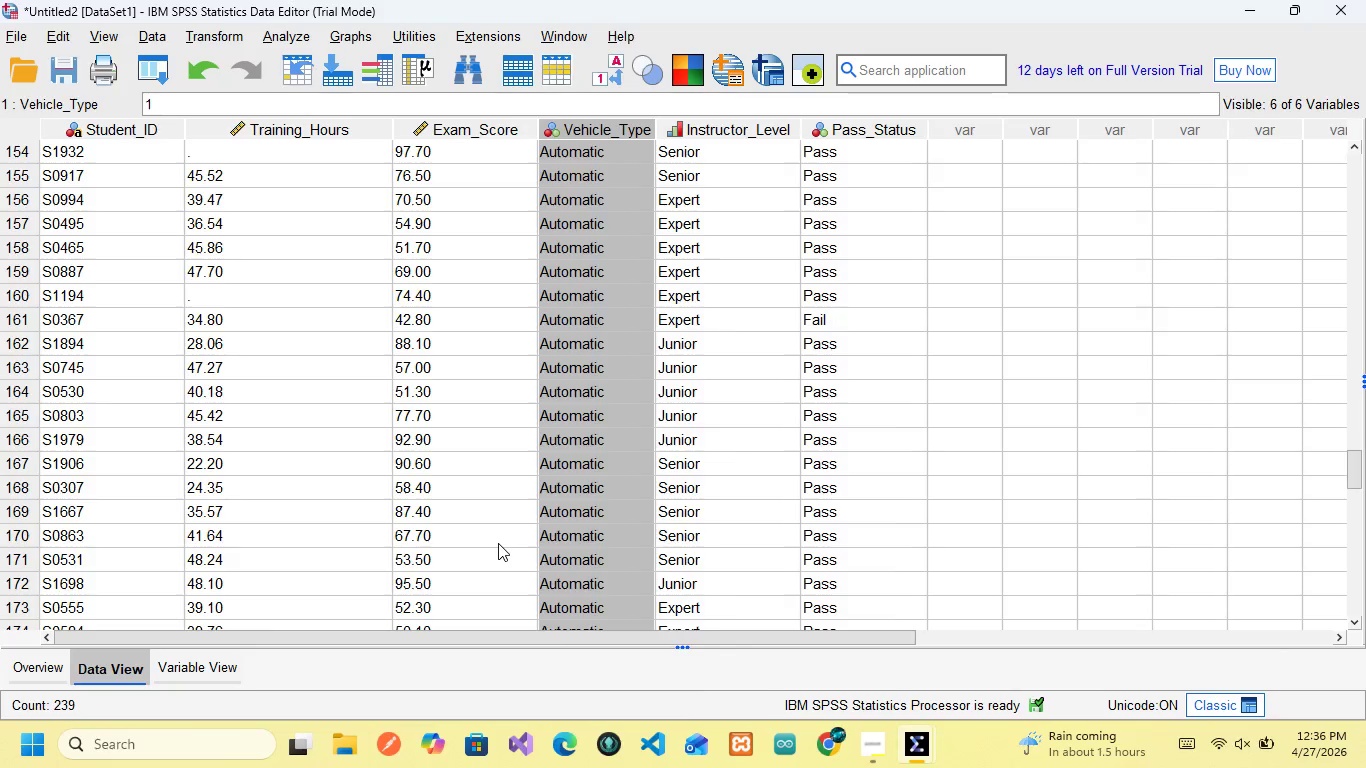 
left_click([577, 232])
 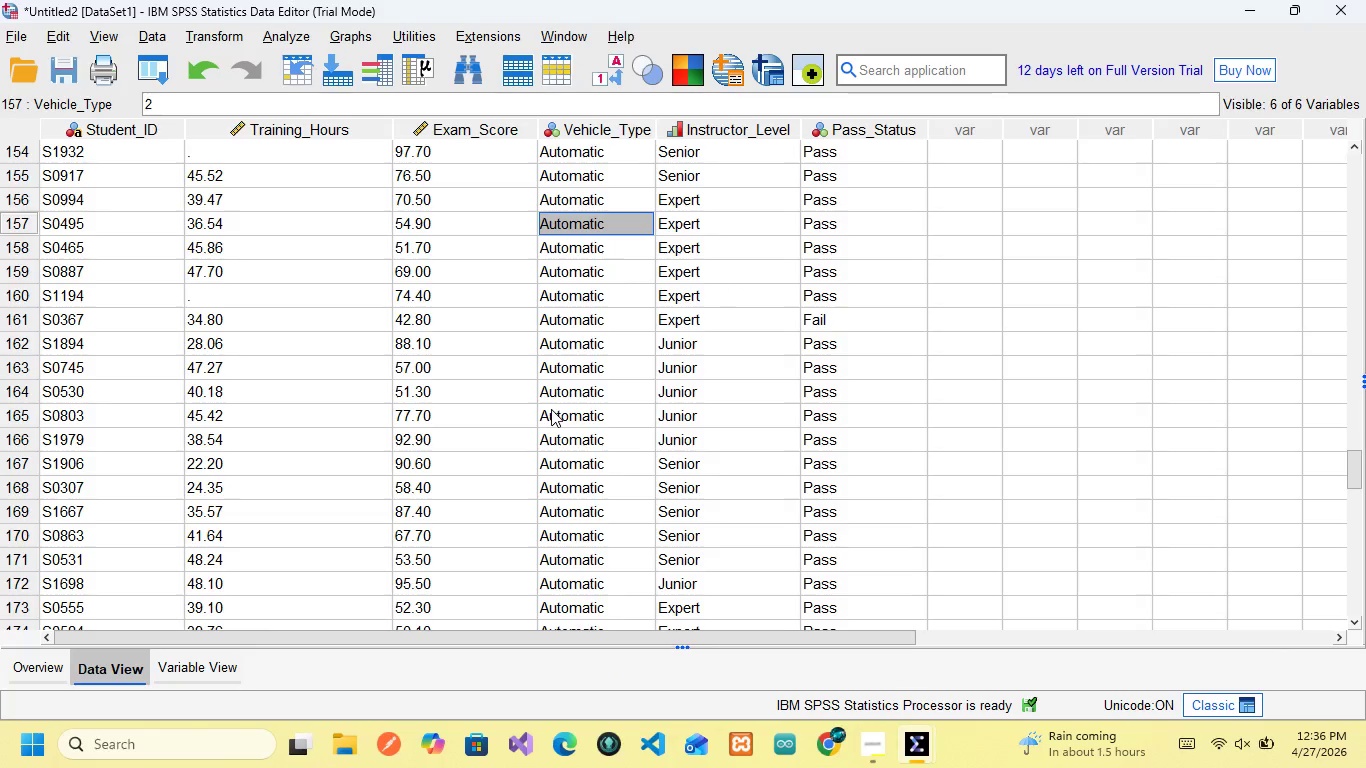 
scroll: coordinate [551, 409], scroll_direction: up, amount: 151.0
 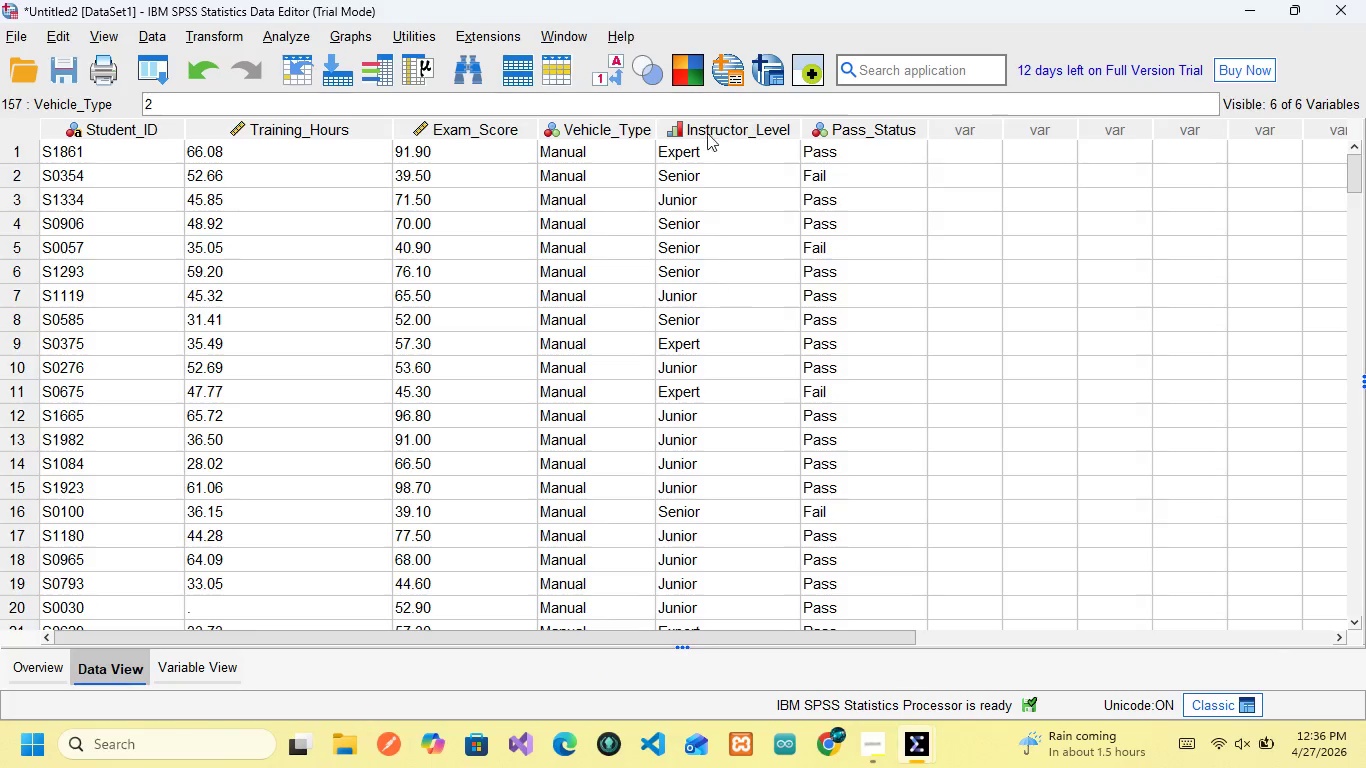 
left_click([682, 149])
 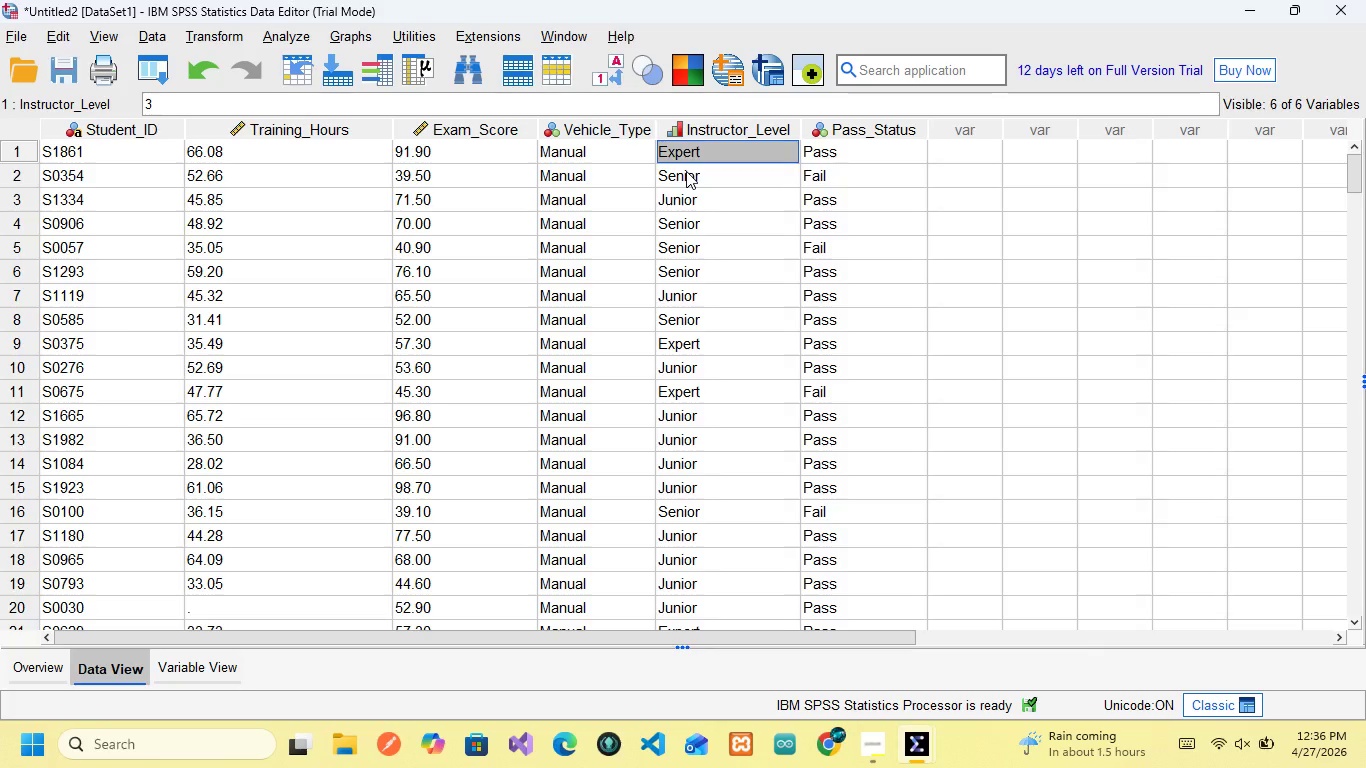 
left_click([686, 171])
 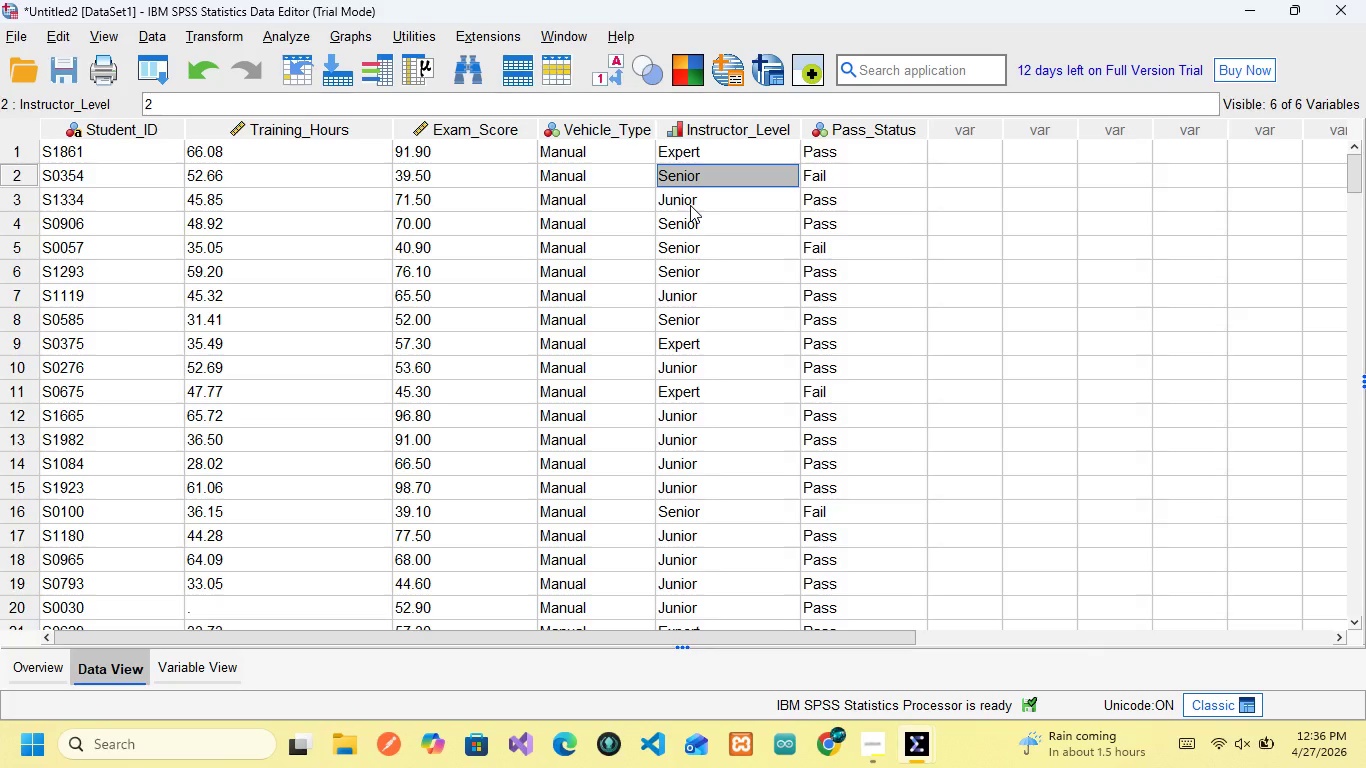 
left_click([690, 205])
 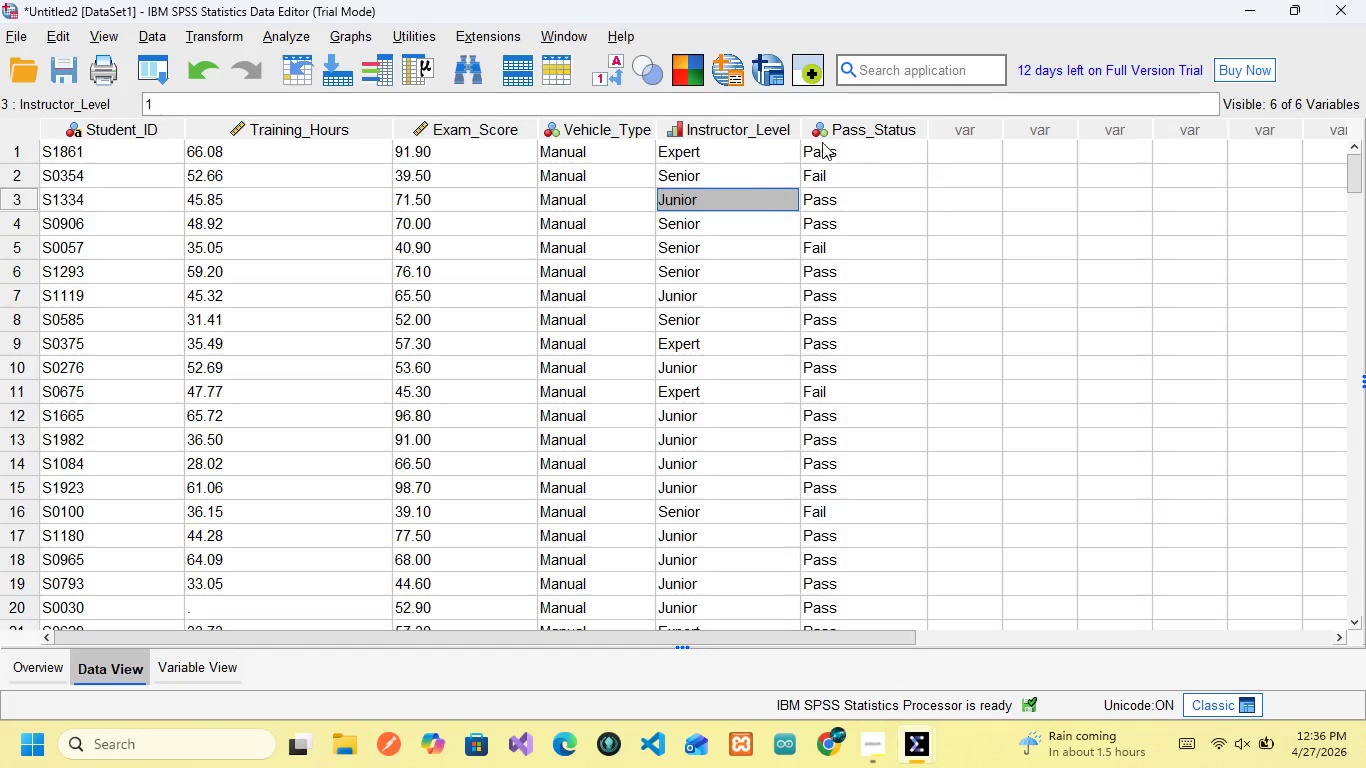 
scroll: coordinate [709, 388], scroll_direction: none, amount: 0.0
 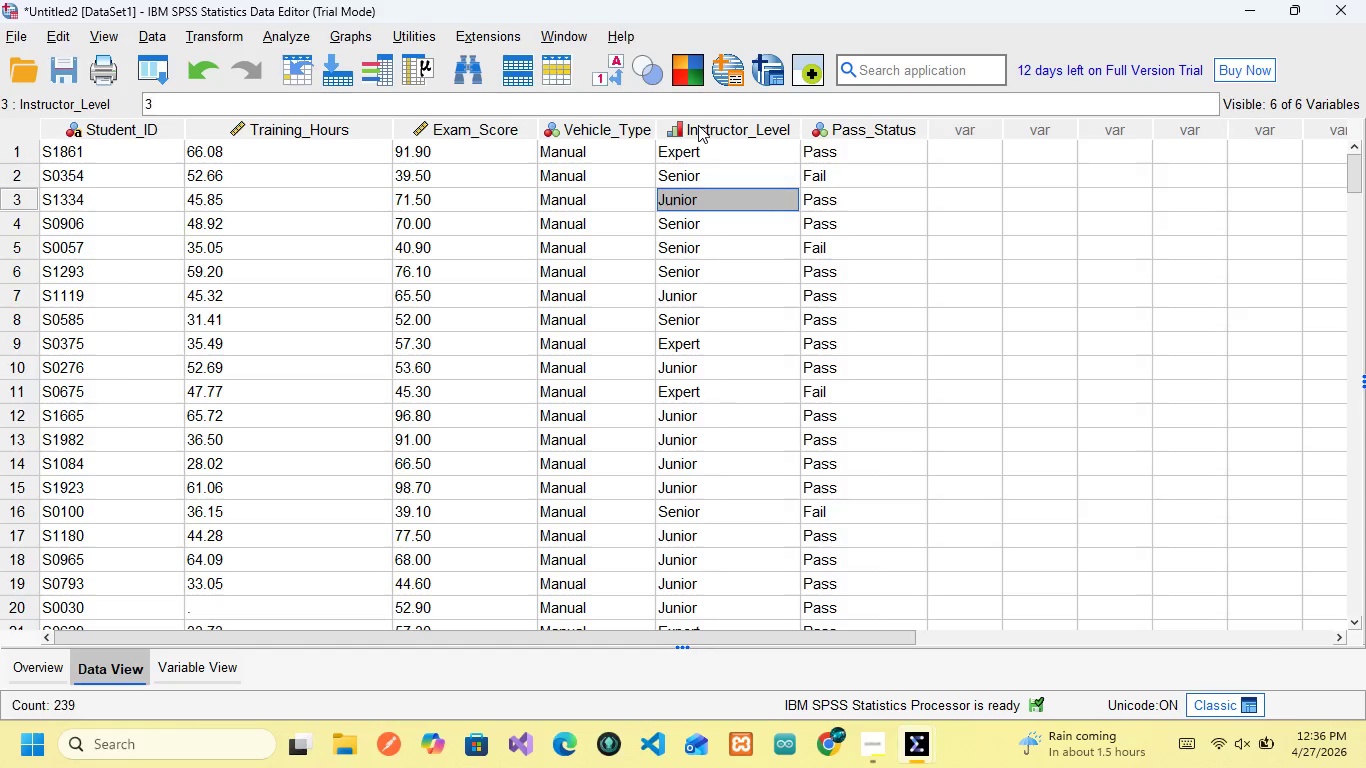 
left_click([698, 125])
 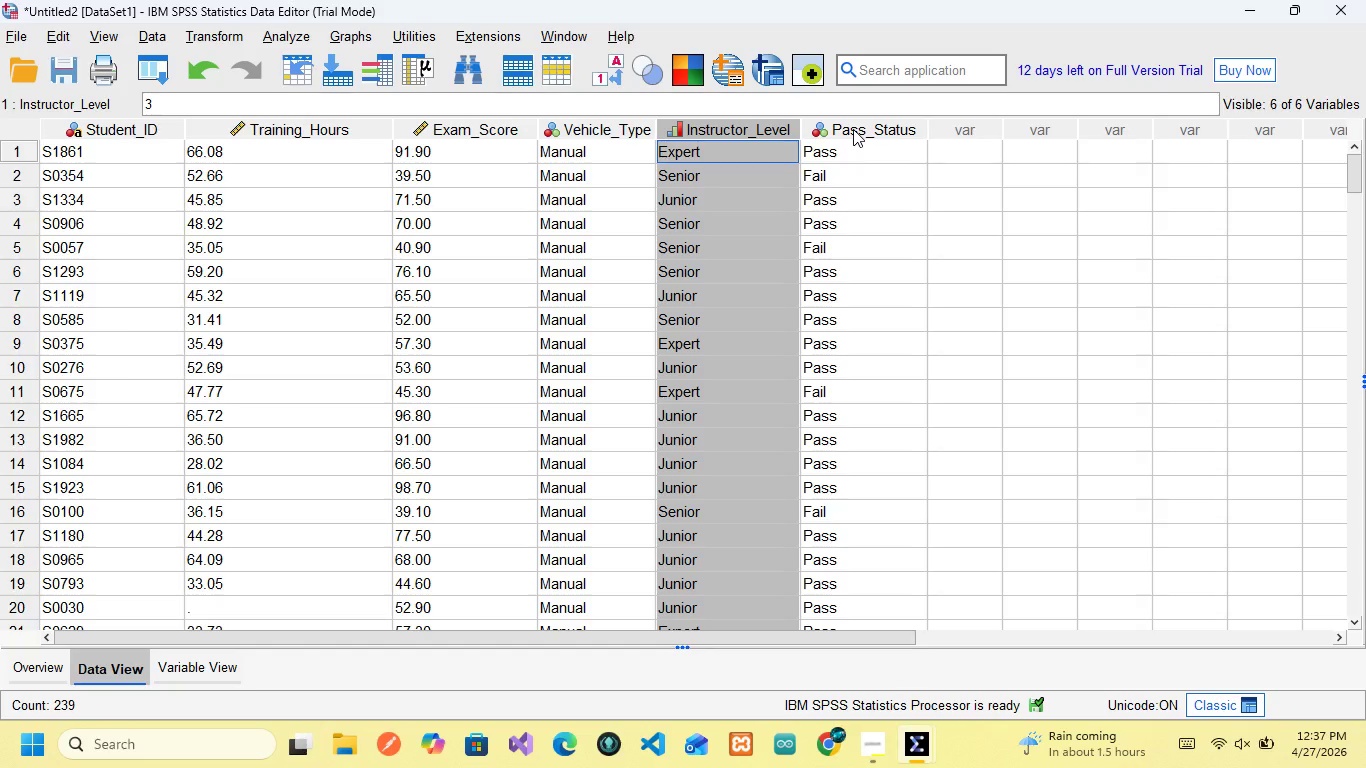 
left_click([853, 129])
 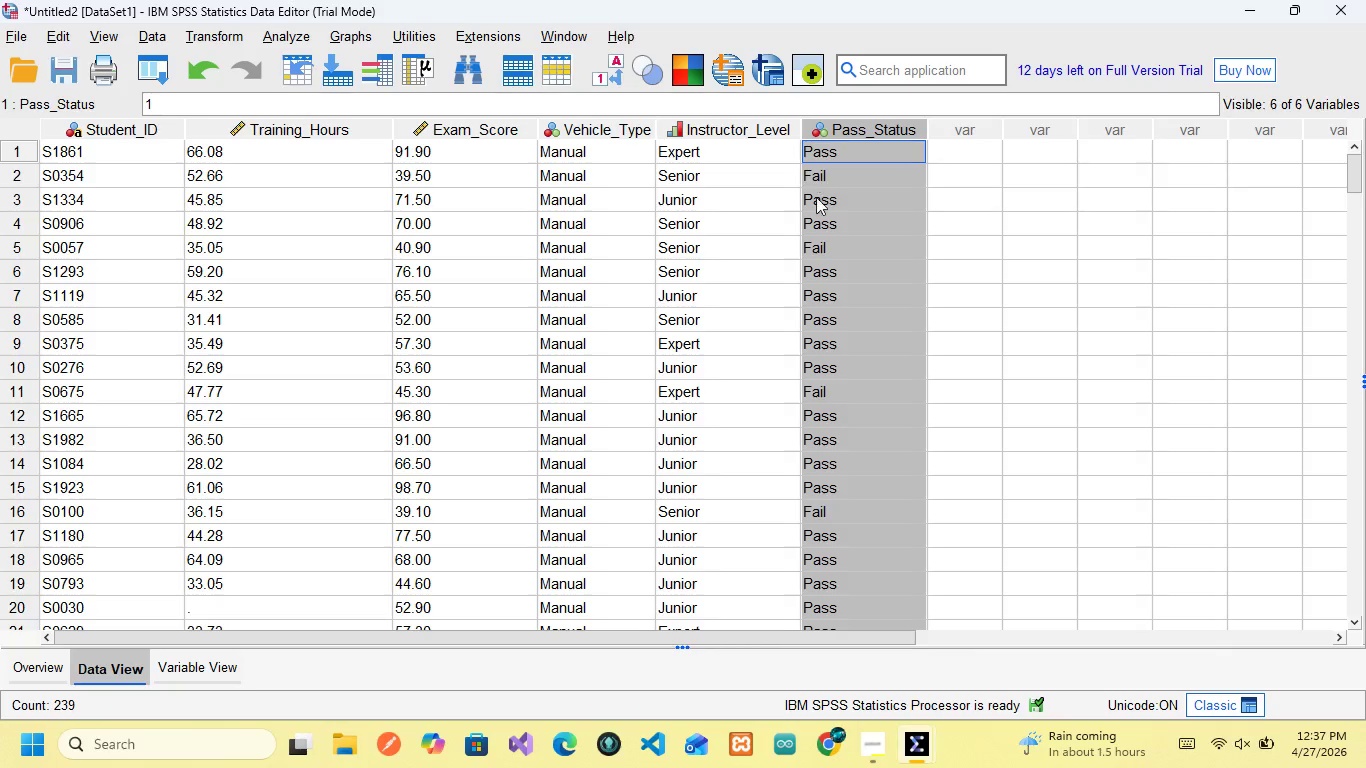 
scroll: coordinate [824, 470], scroll_direction: up, amount: 8.0
 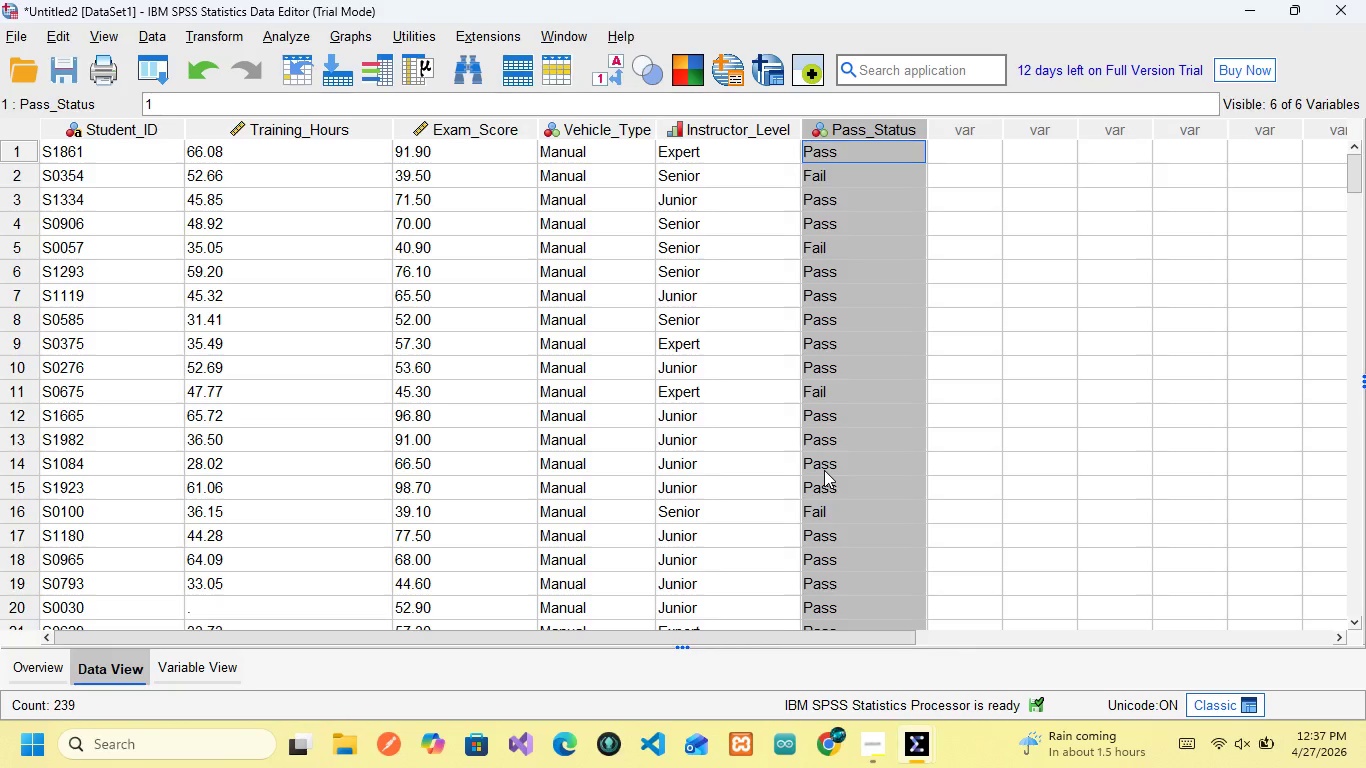 
left_click([605, 246])
 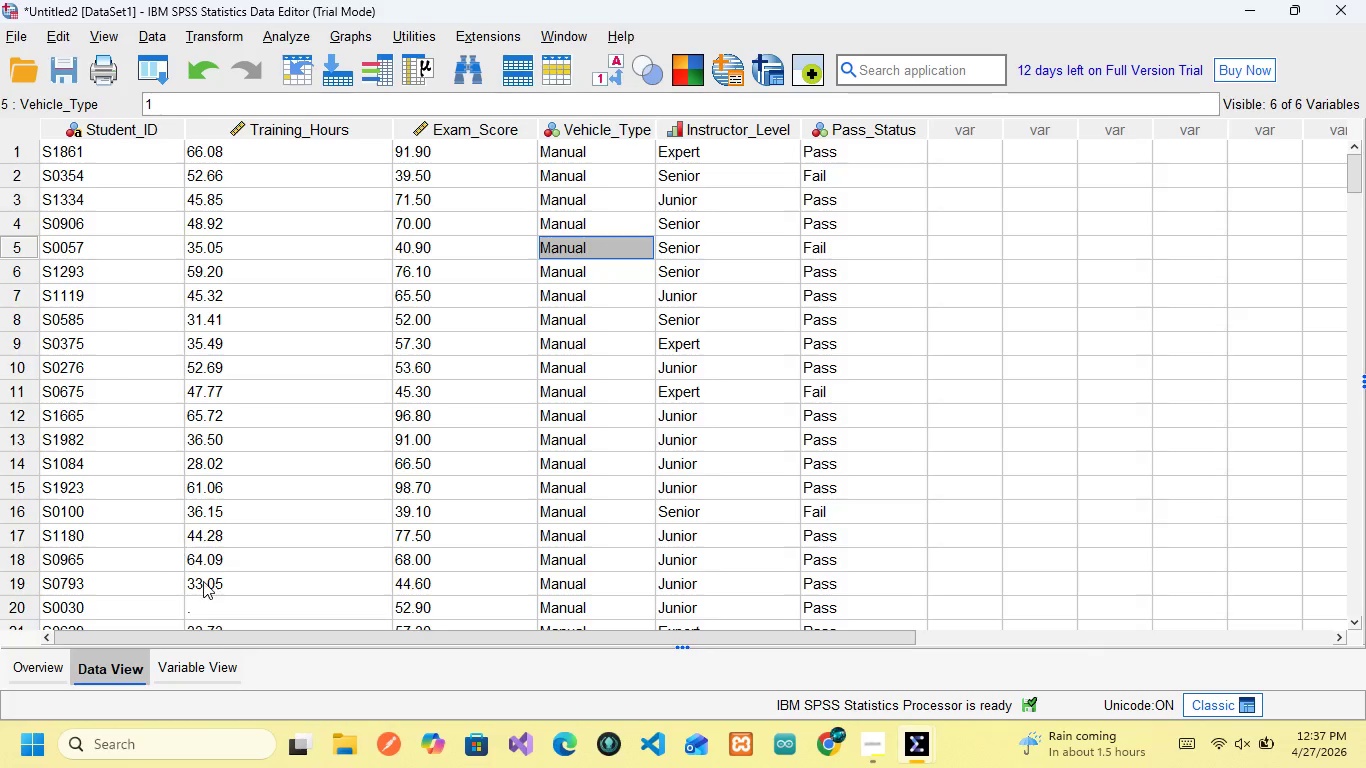 
left_click([220, 632])
 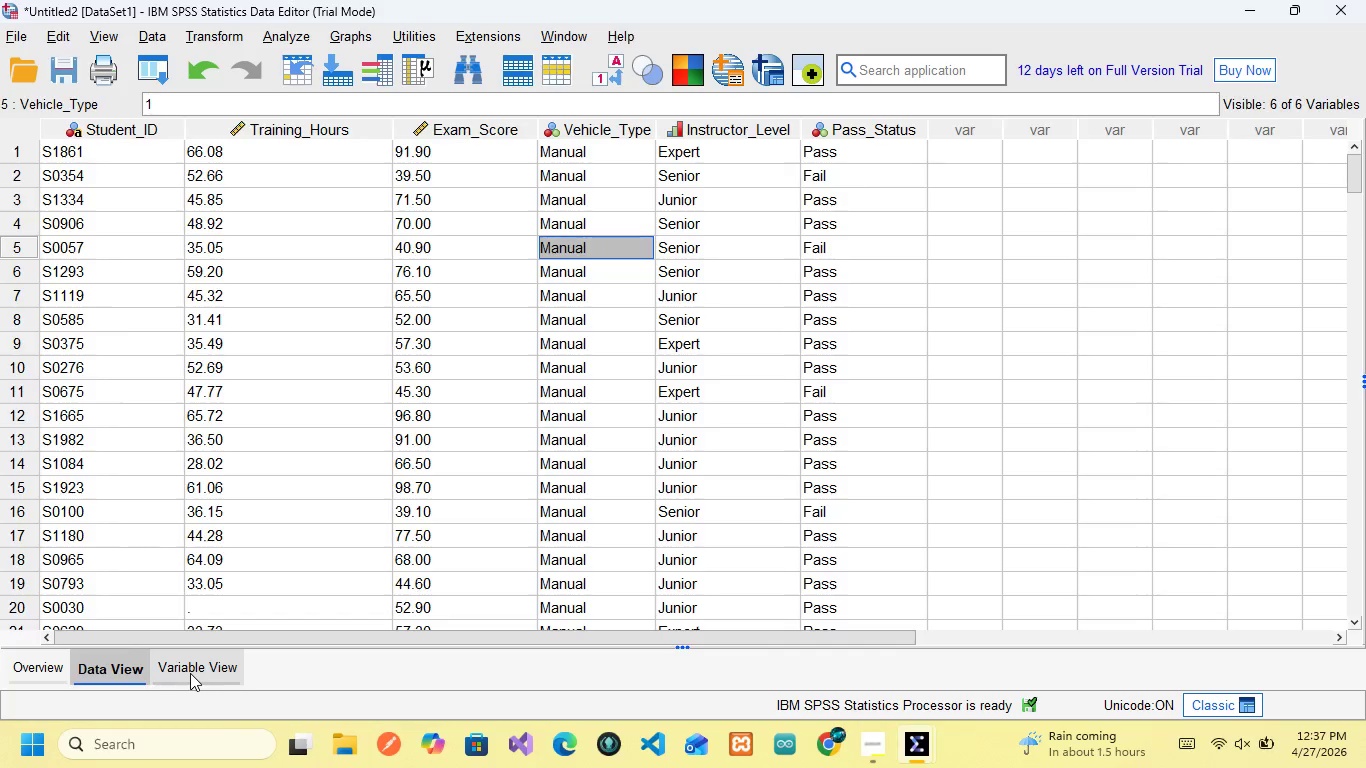 
left_click([190, 673])
 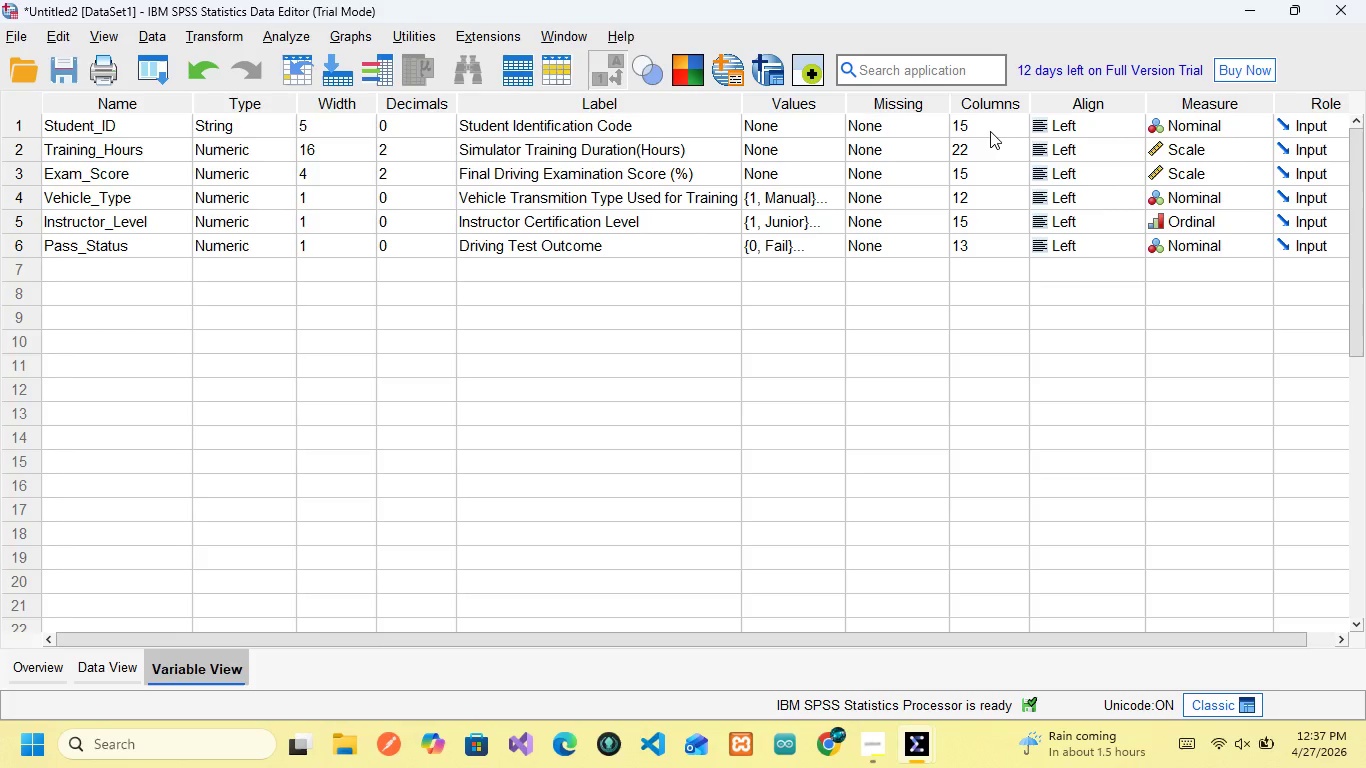 
wait(25.7)
 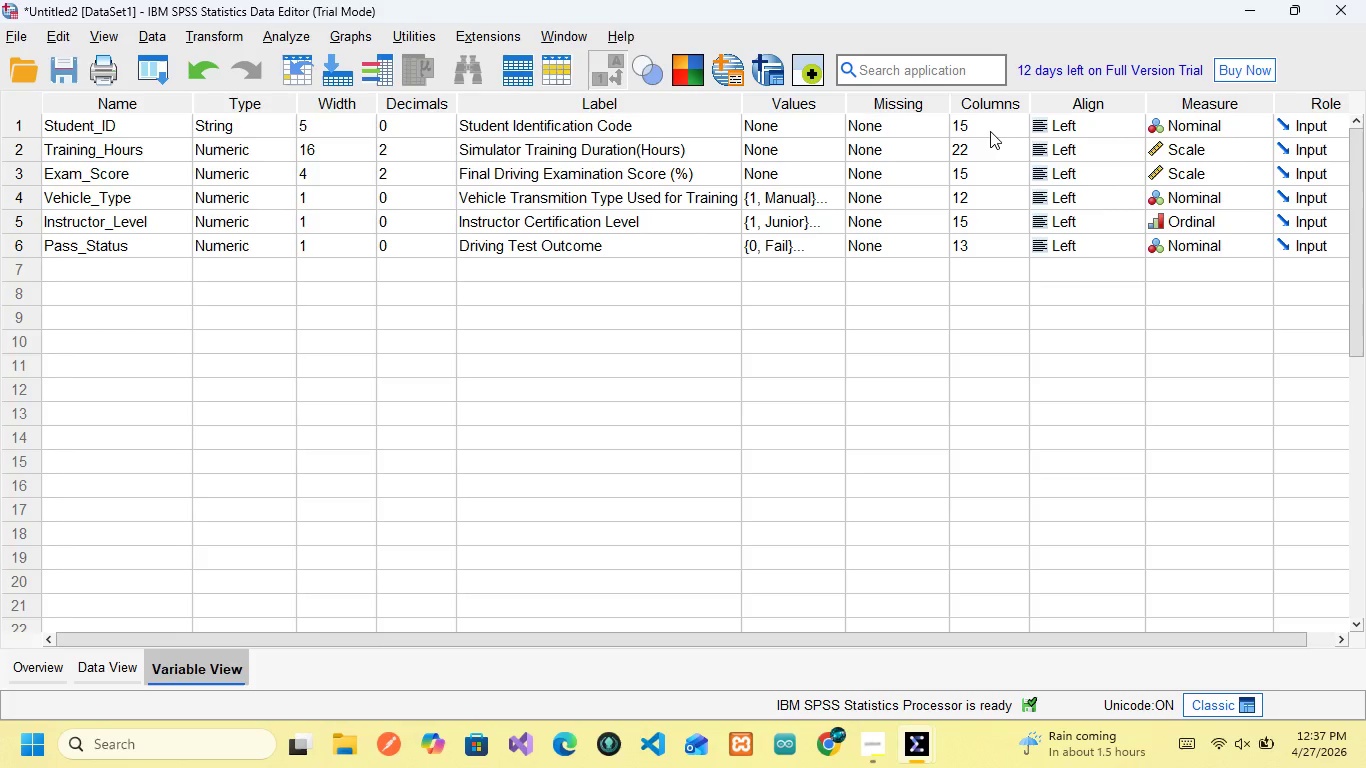 
left_click([93, 123])
 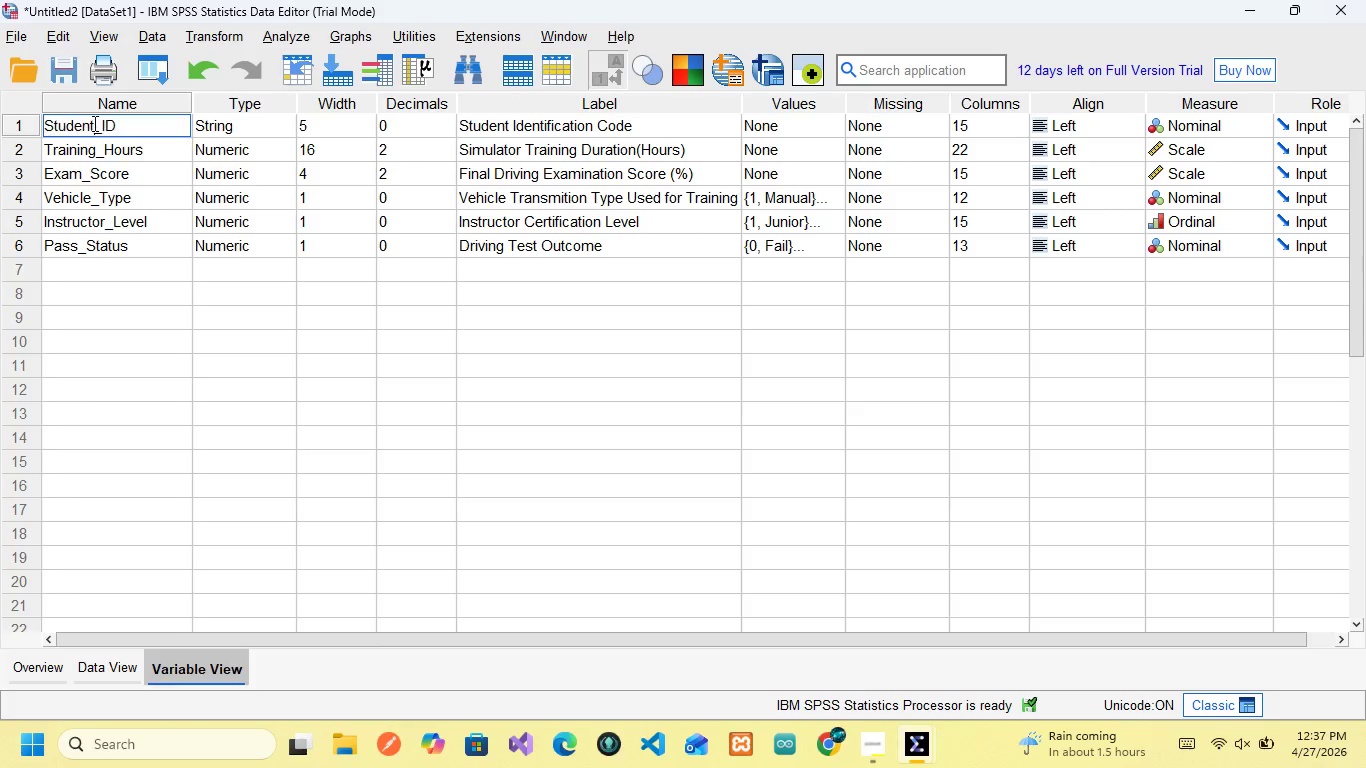 
left_click_drag(start_coordinate=[93, 123], to_coordinate=[141, 116])
 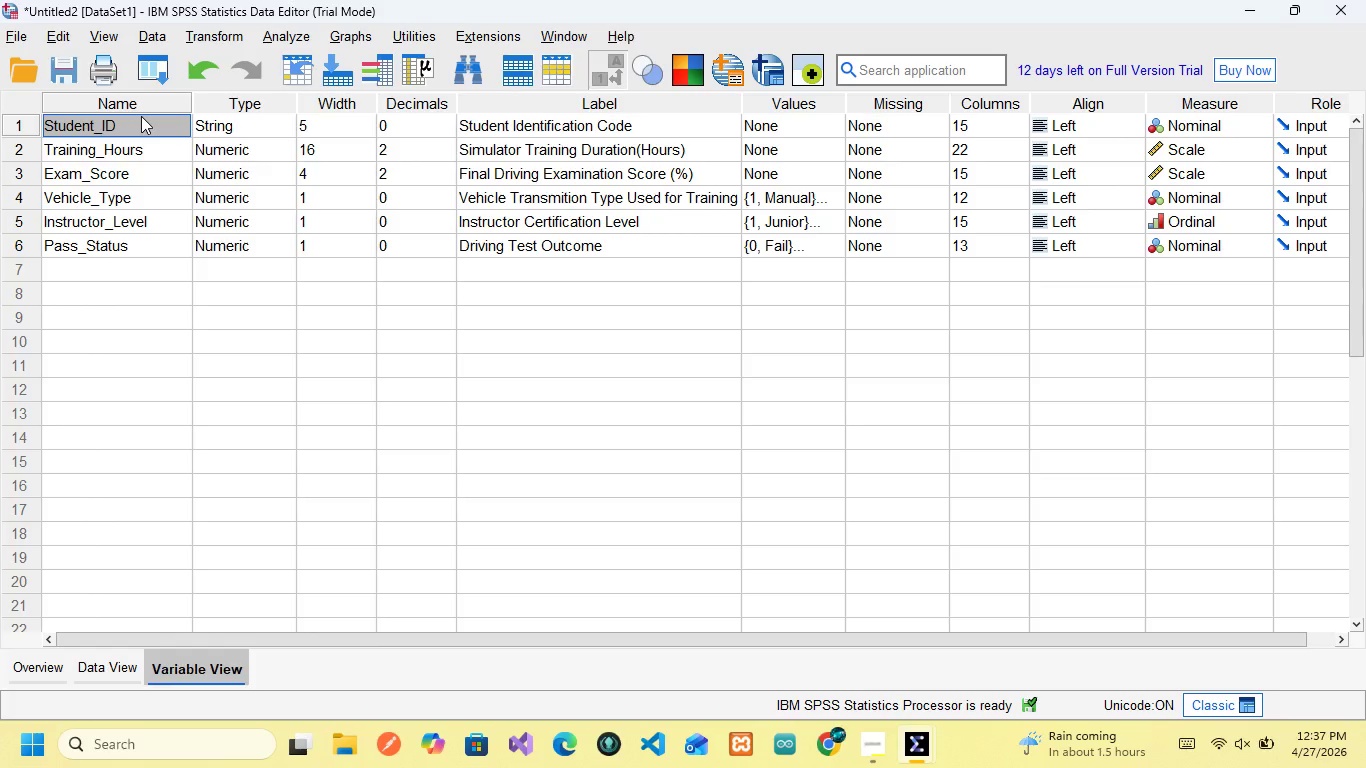 
left_click([141, 116])
 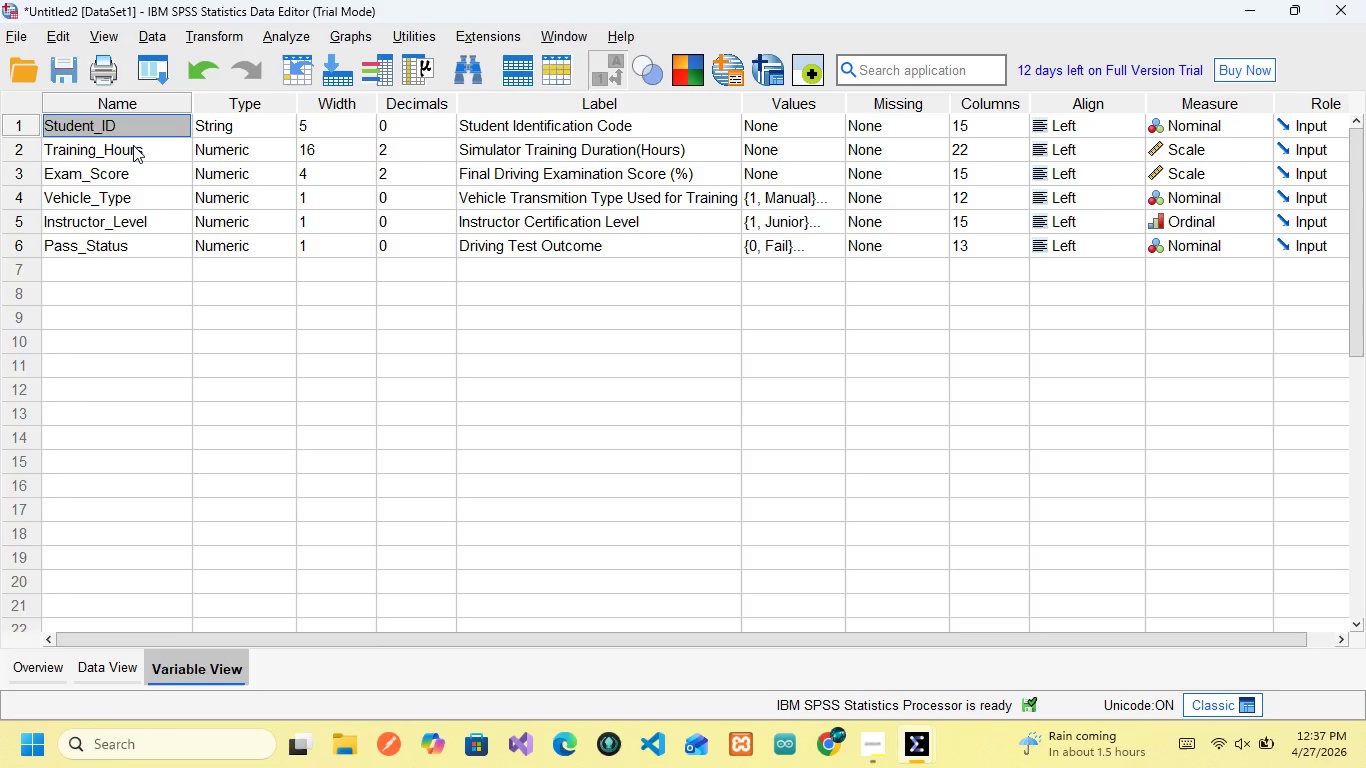 
left_click([133, 145])
 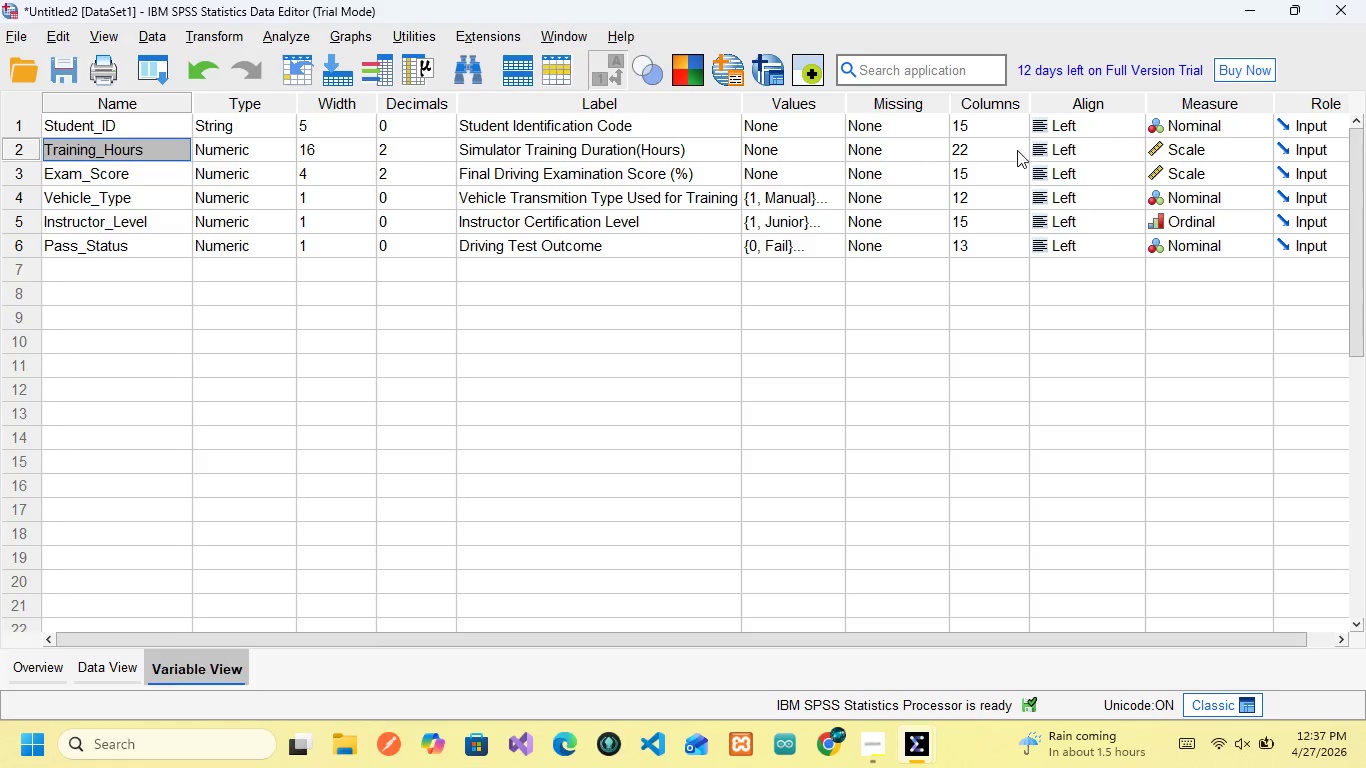 
wait(19.44)
 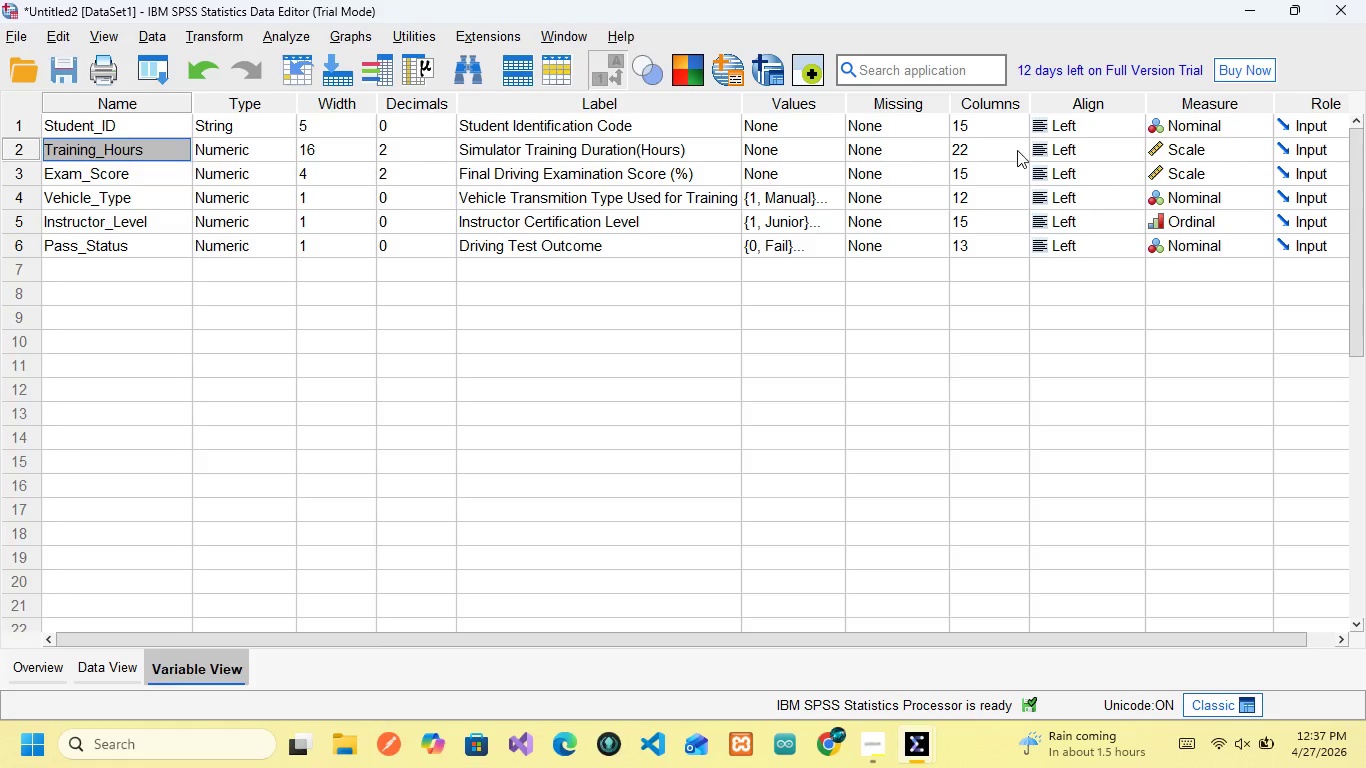 
left_click([88, 171])
 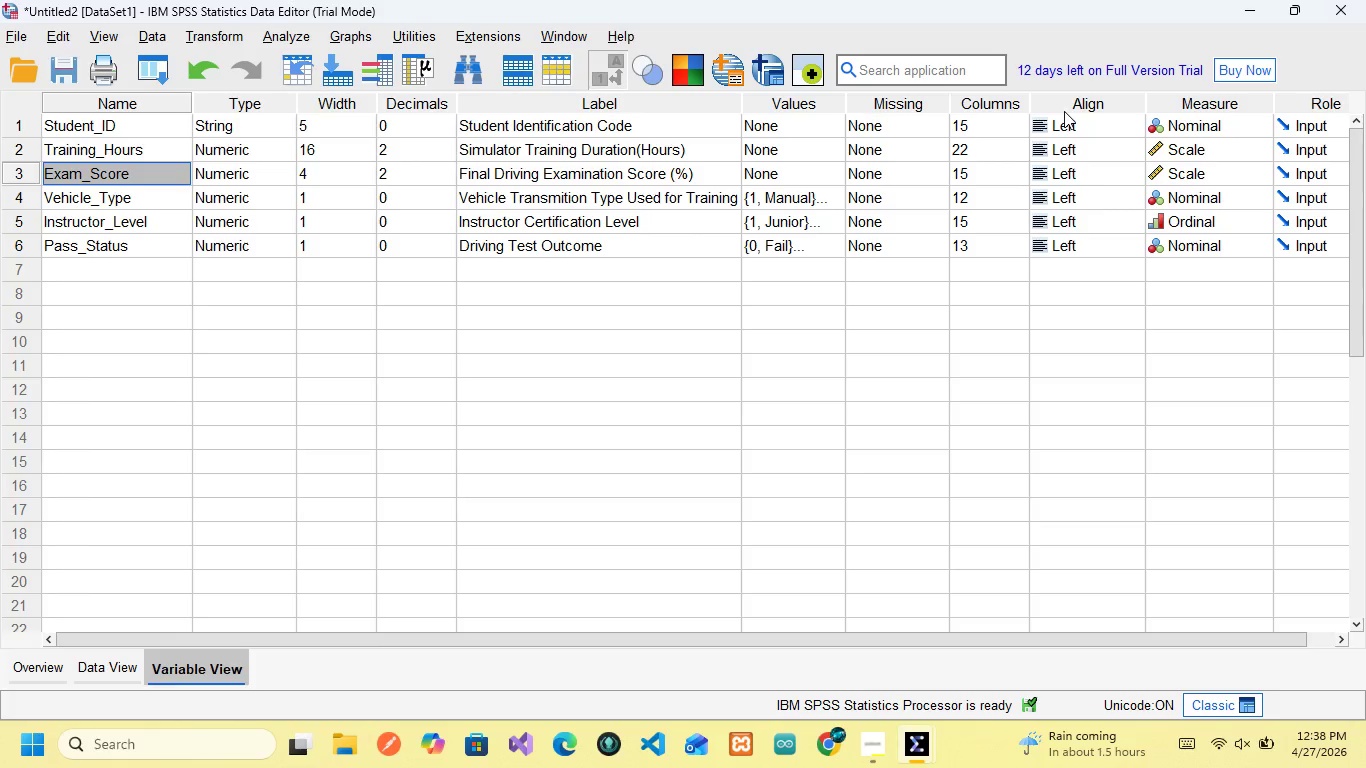 
wait(28.17)
 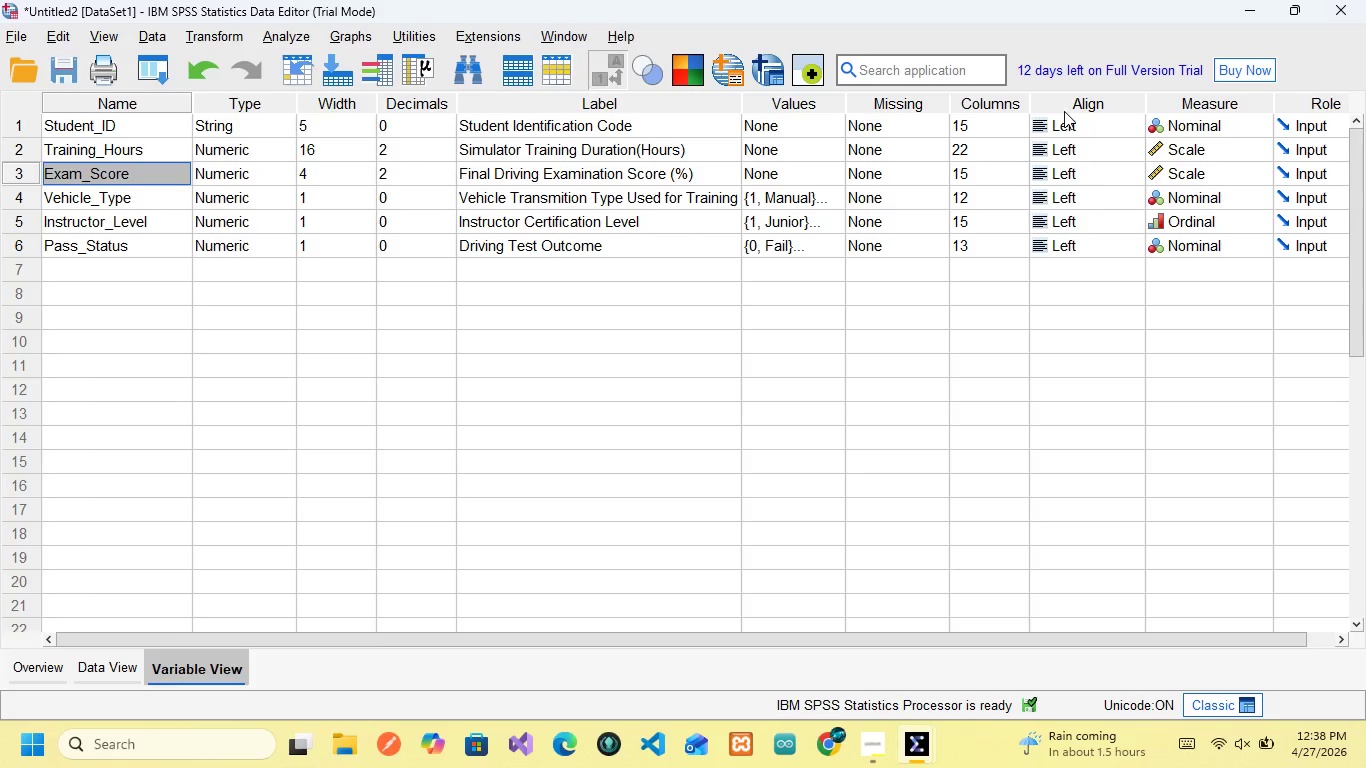 
left_click([114, 192])
 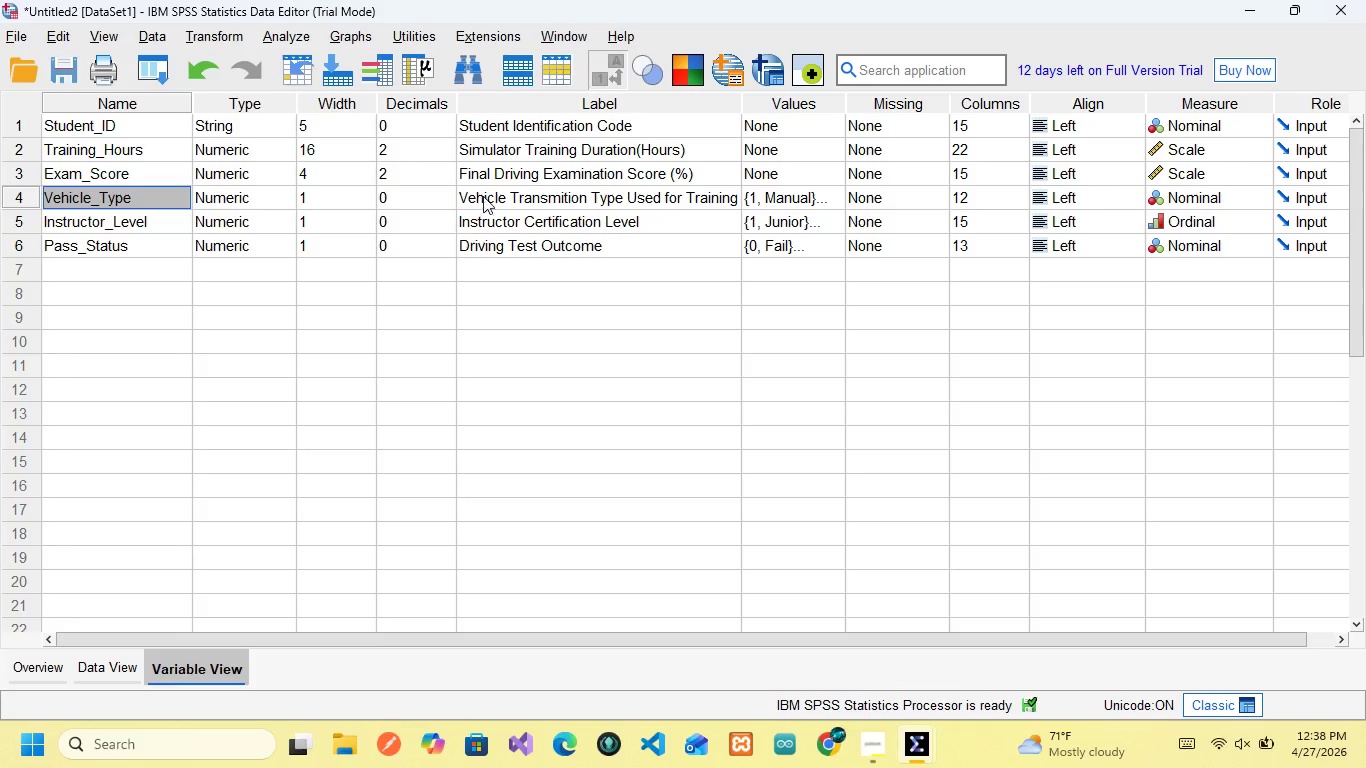 
wait(11.19)
 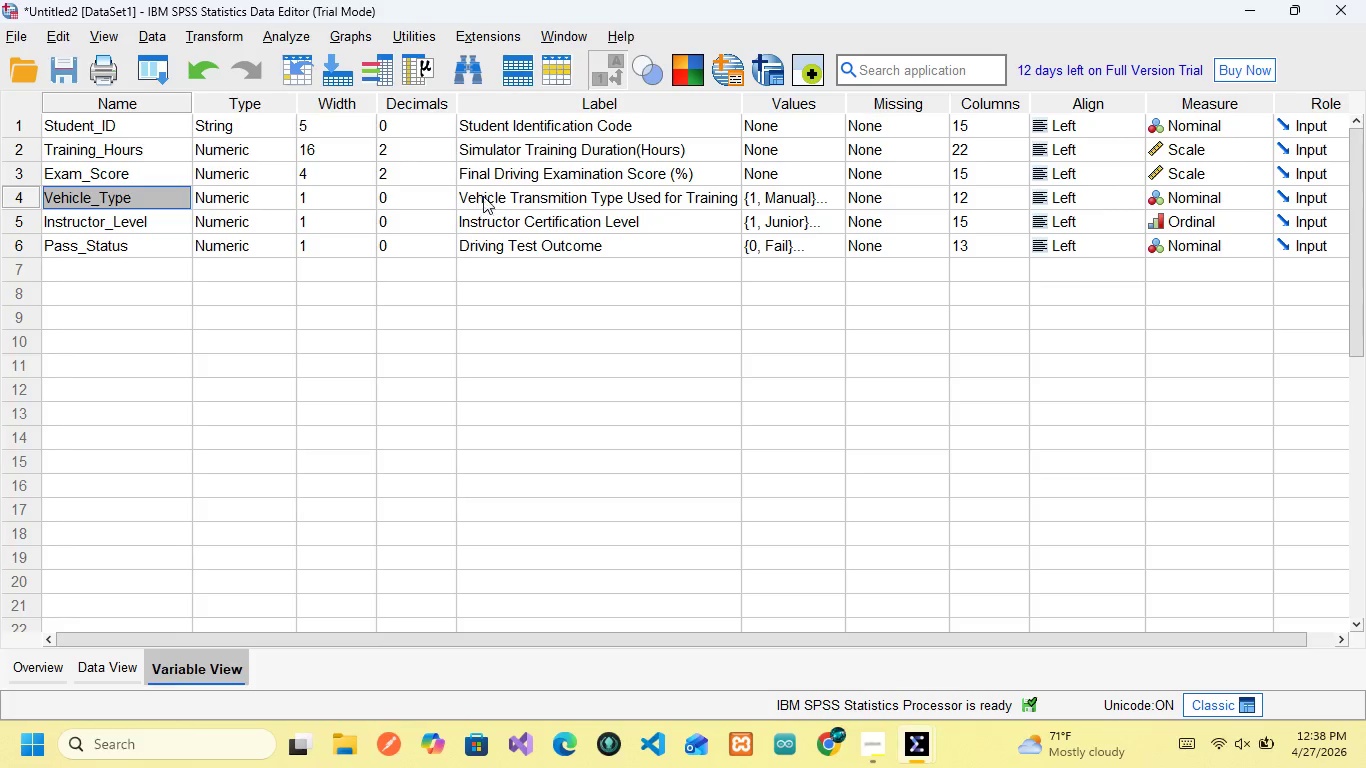 
left_click([819, 193])
 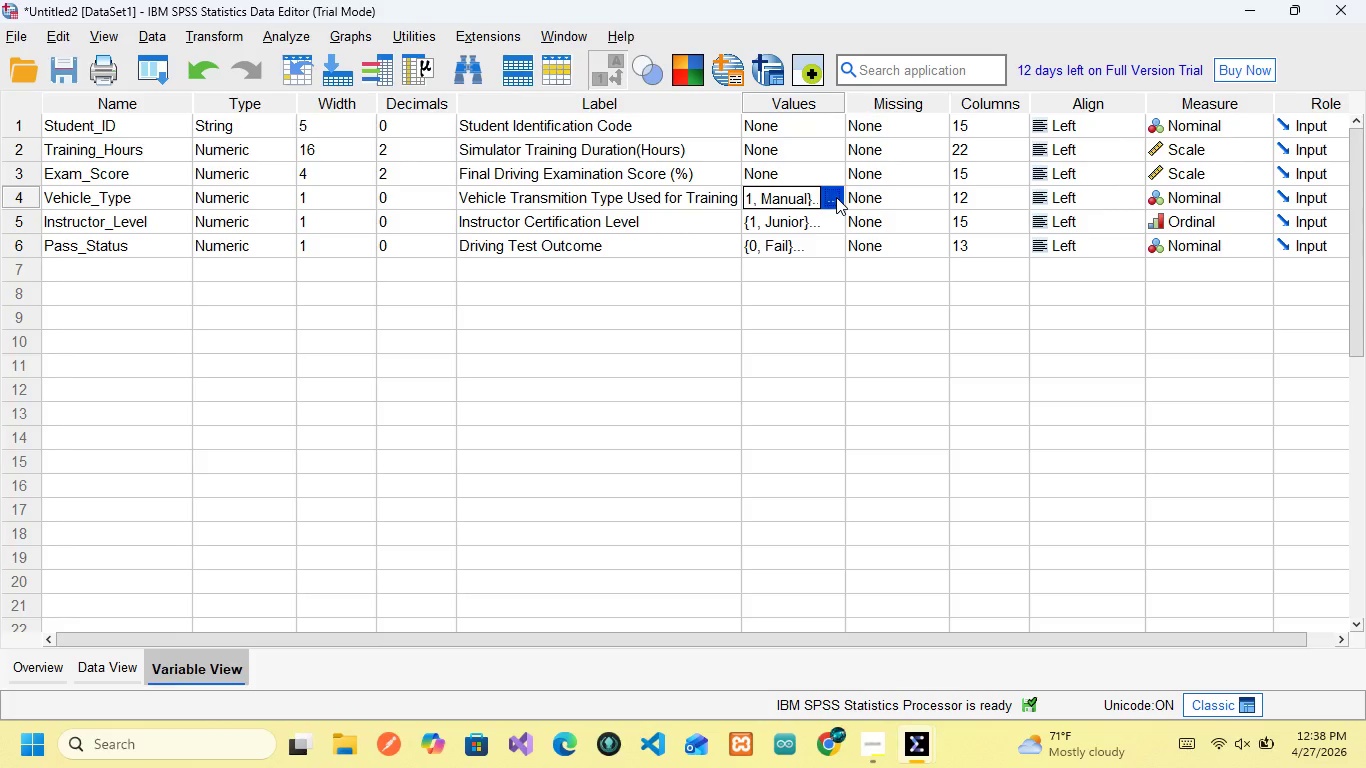 
left_click([836, 197])
 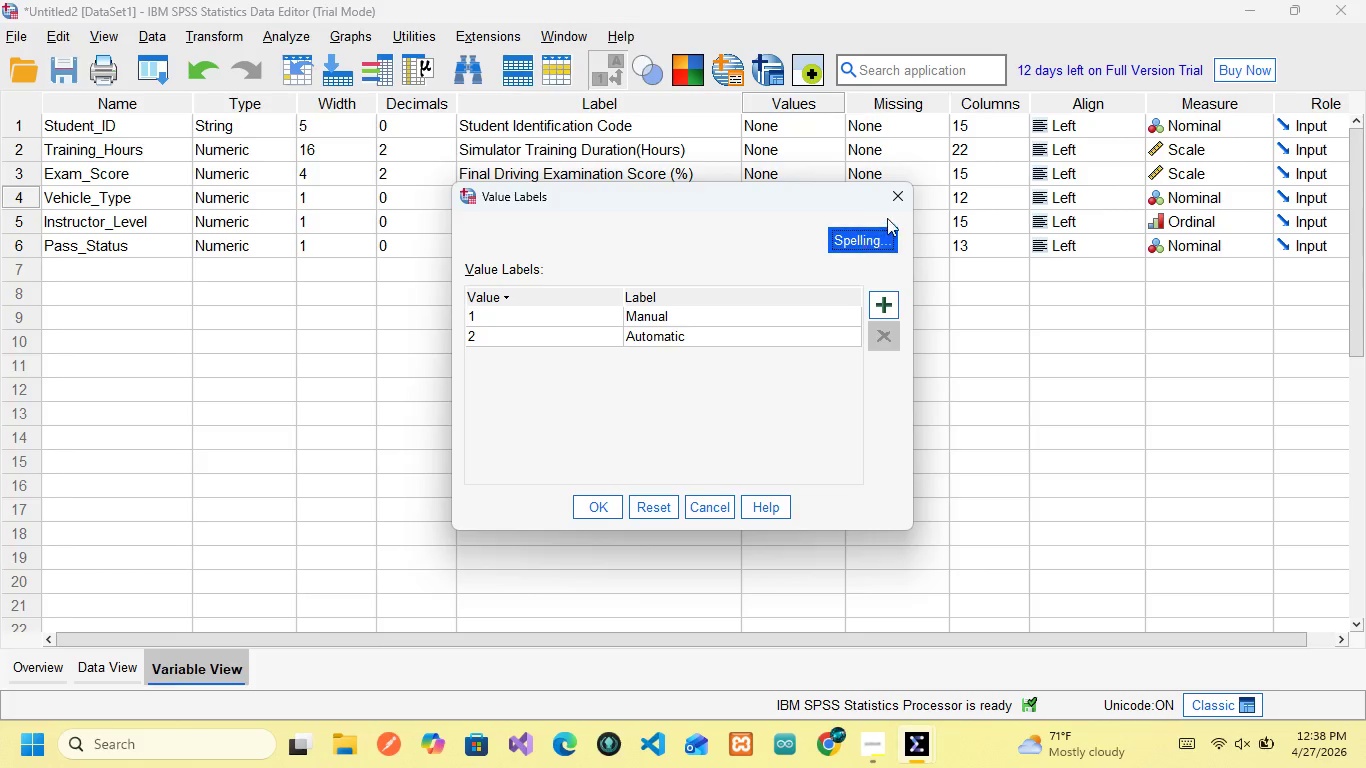 
left_click([892, 198])
 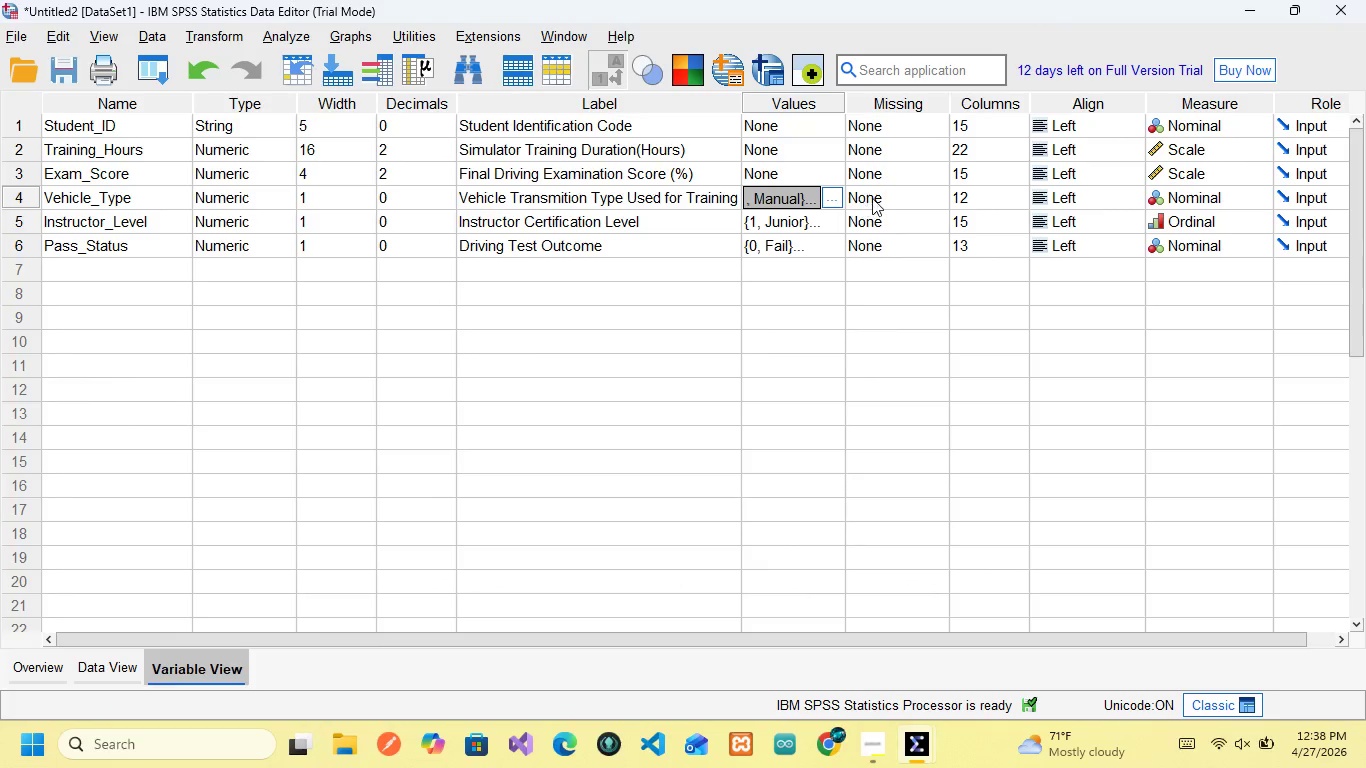 
left_click([873, 198])
 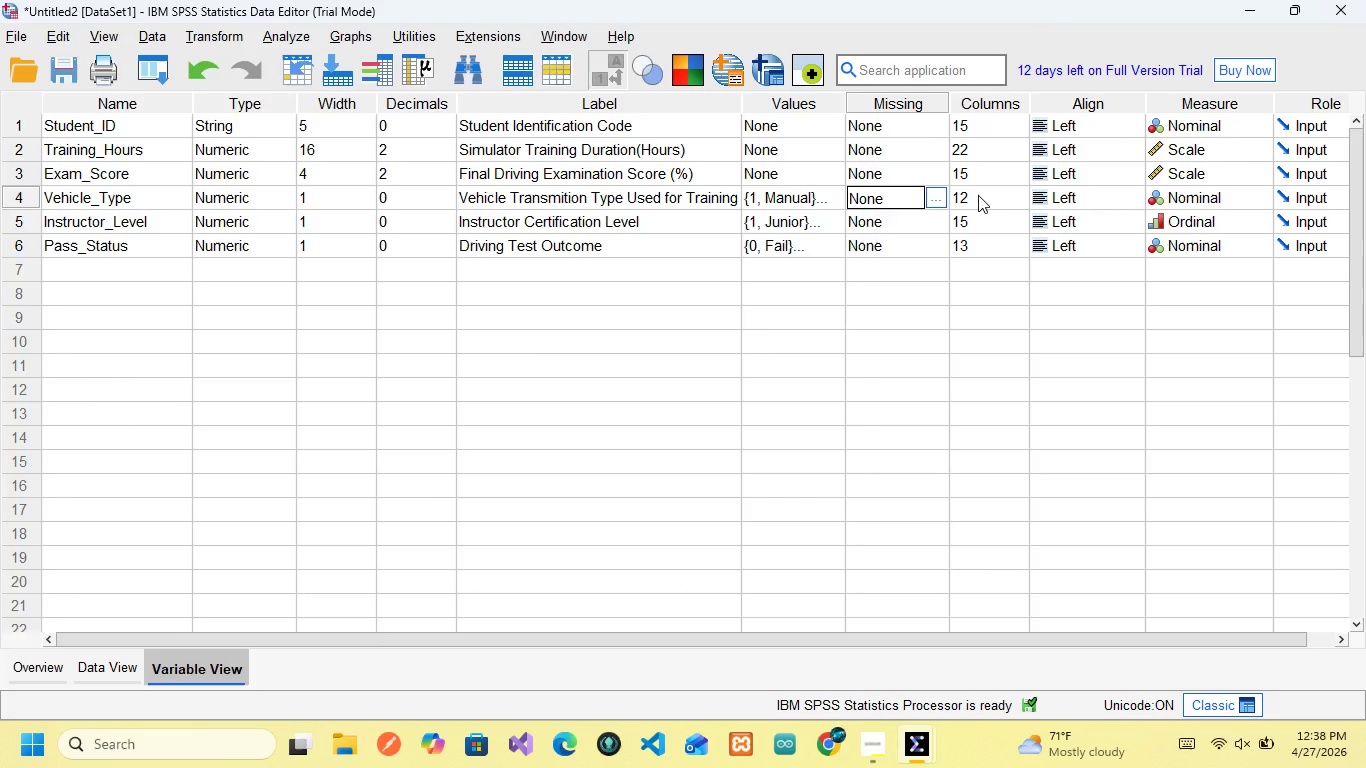 
left_click([978, 195])
 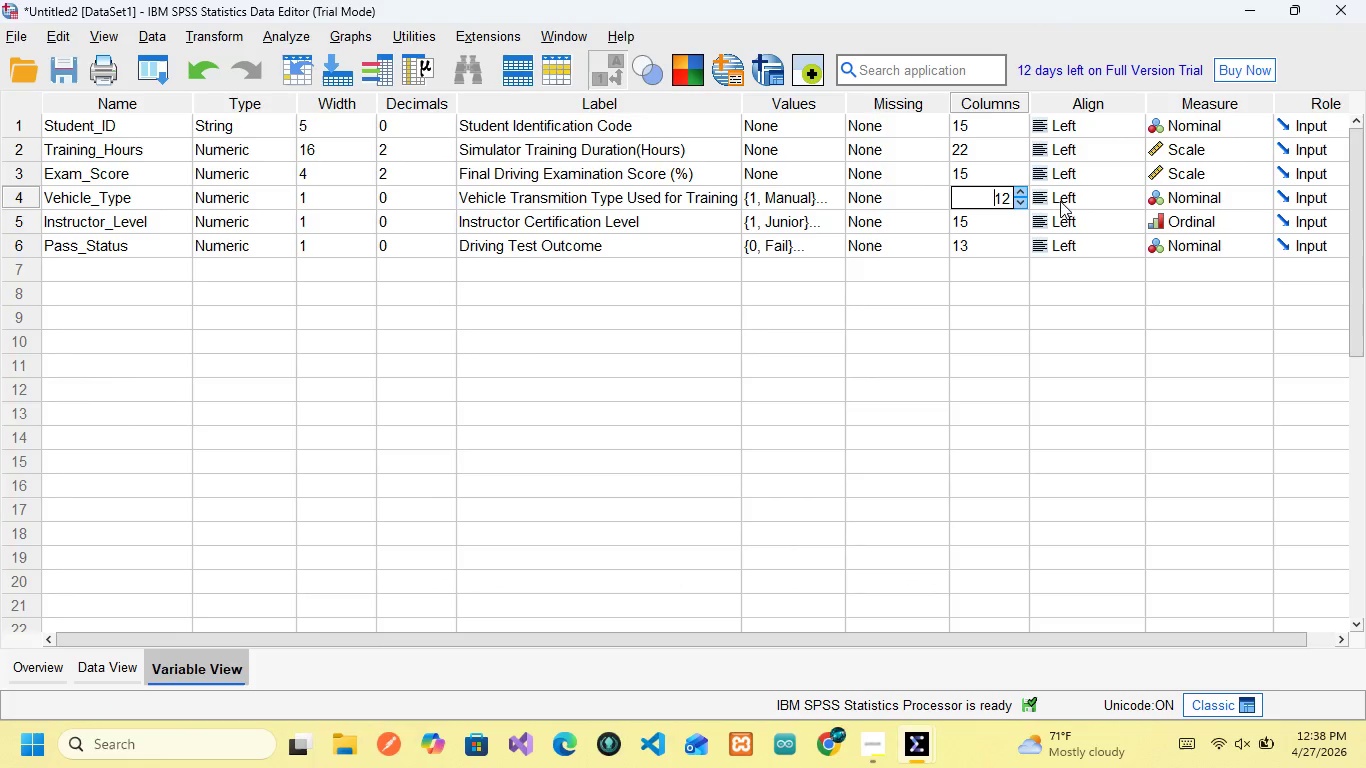 
left_click([1061, 201])
 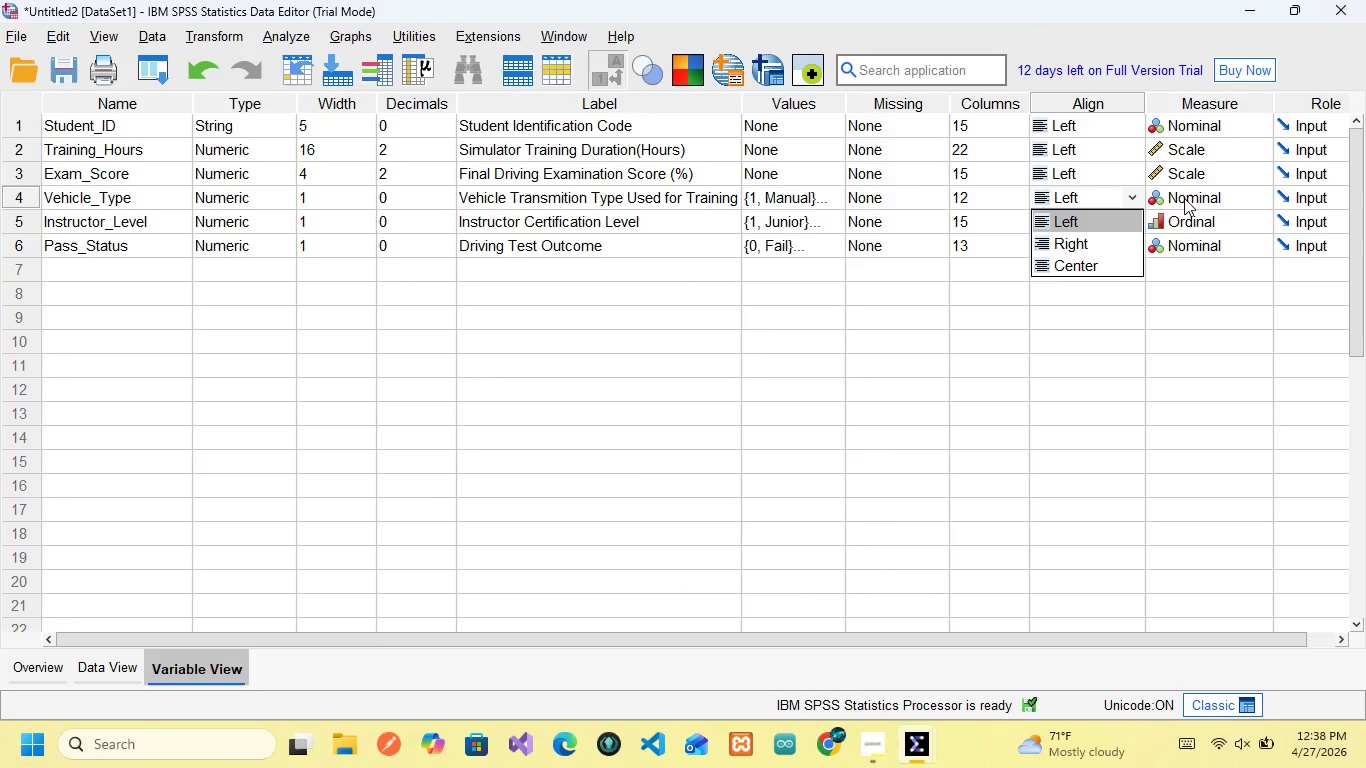 
left_click([1184, 198])
 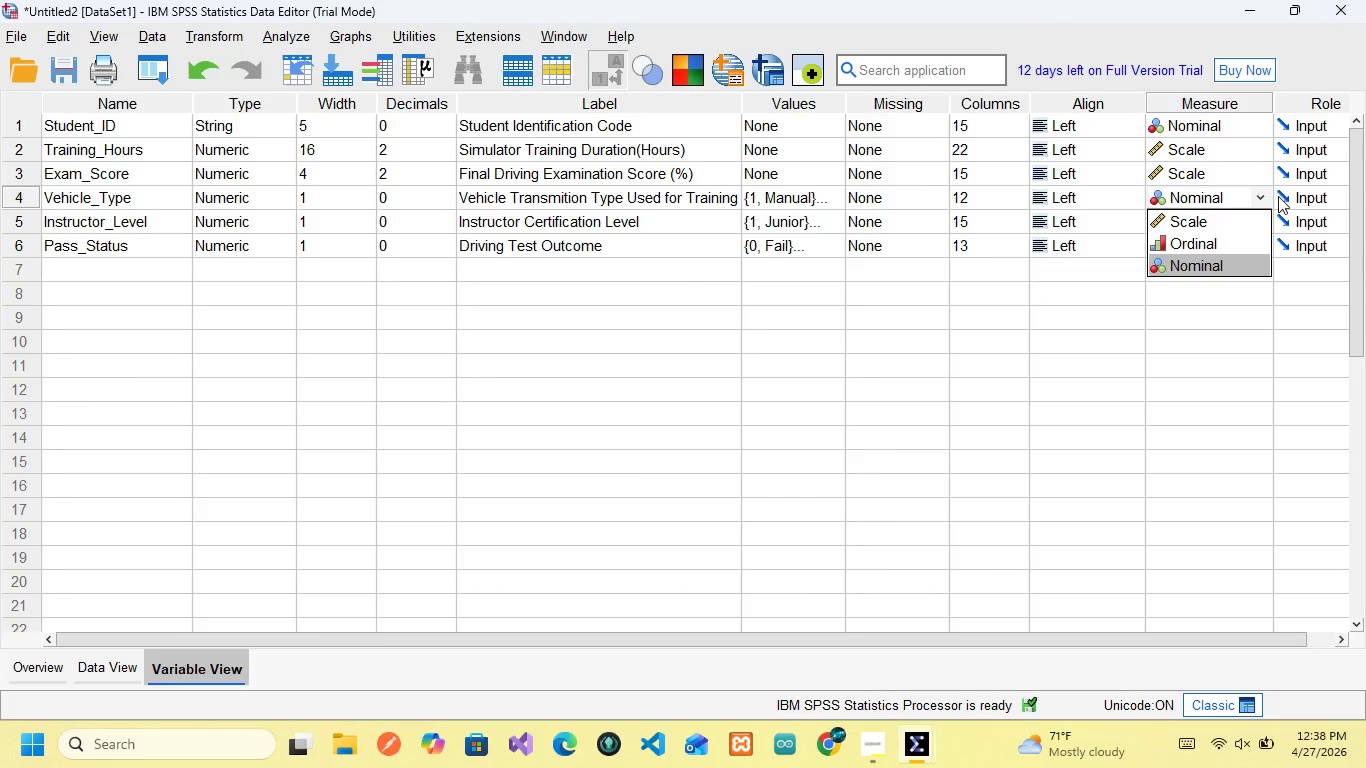 
left_click([1278, 196])
 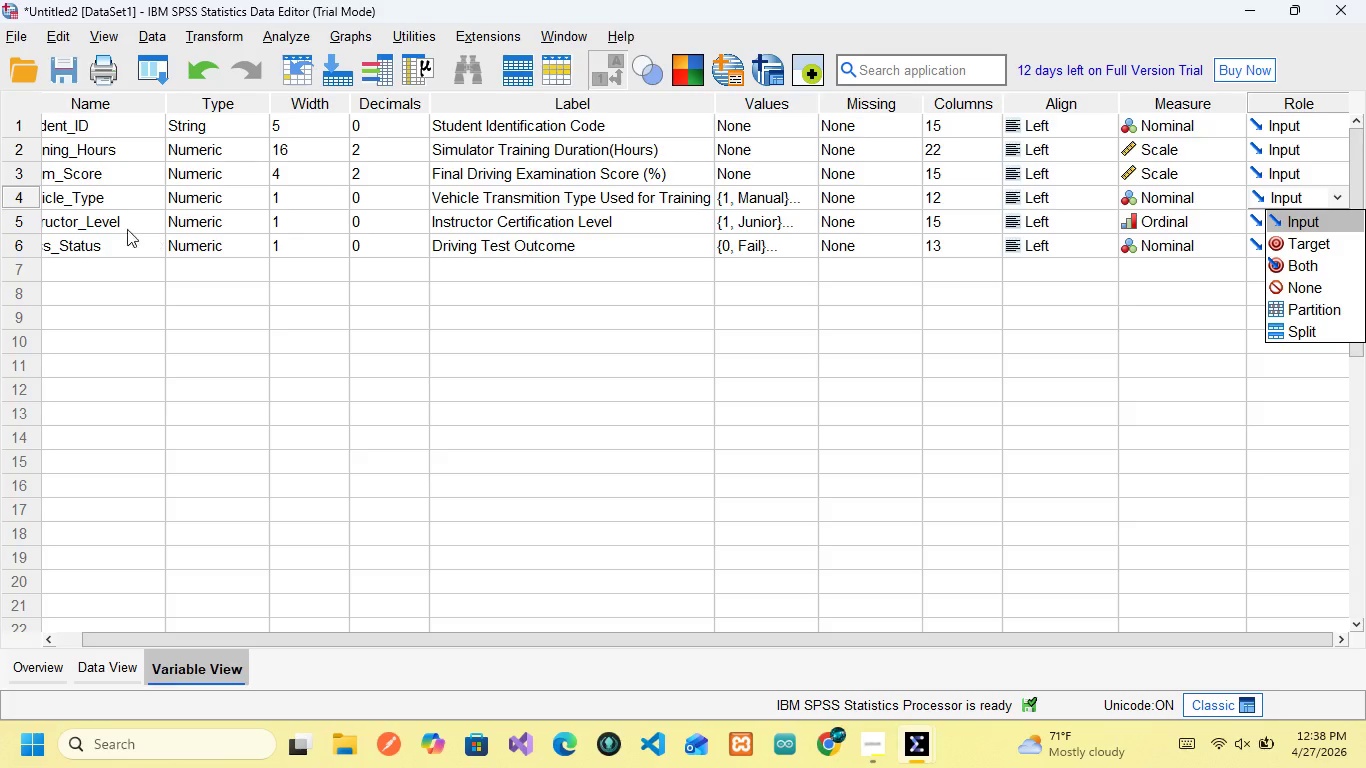 
left_click([111, 219])
 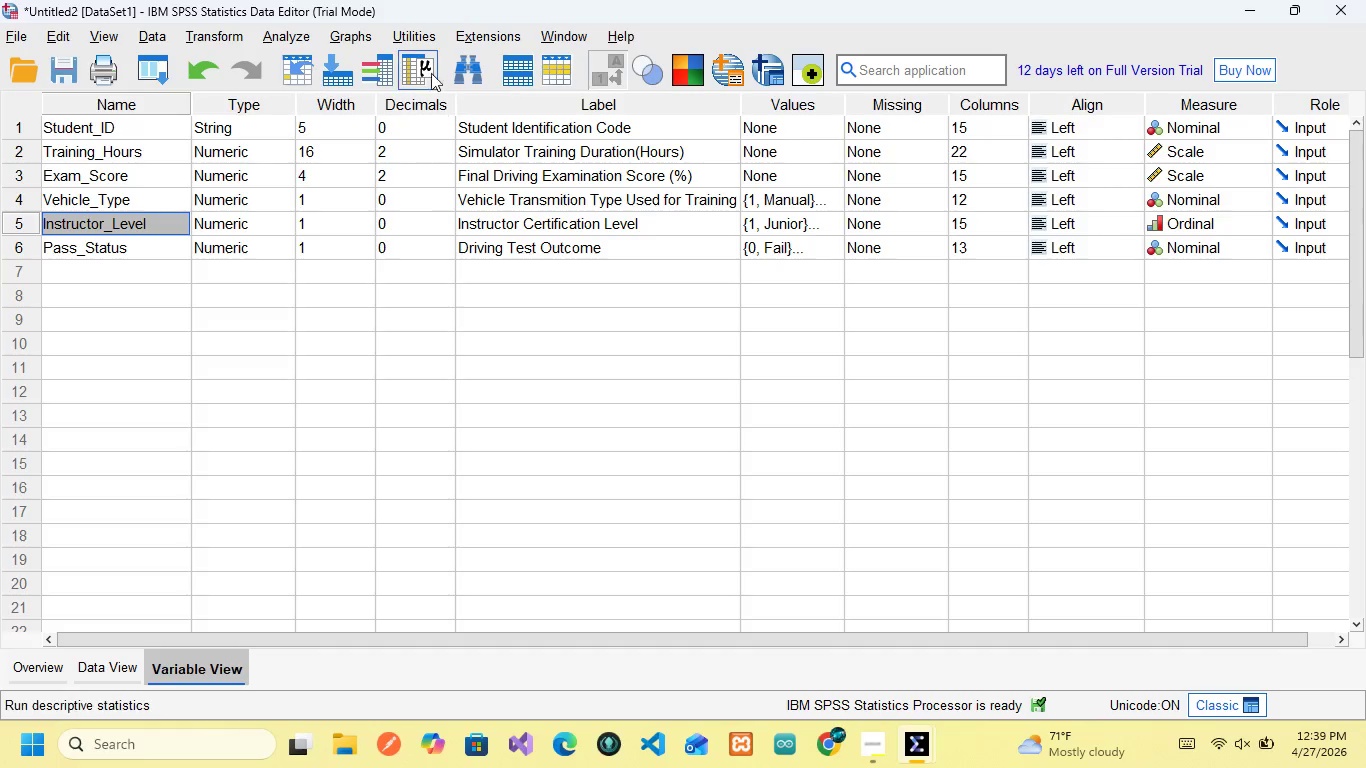 
wait(14.39)
 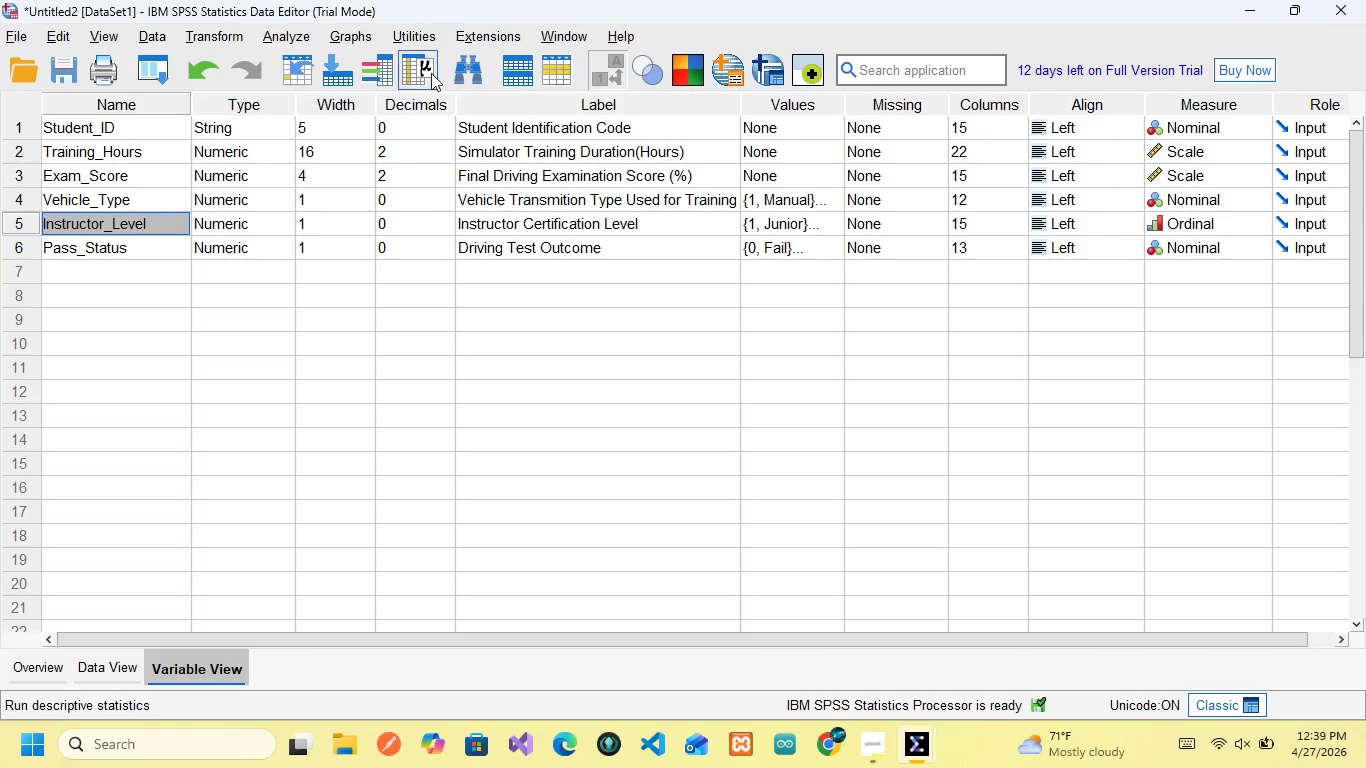 
left_click([814, 221])
 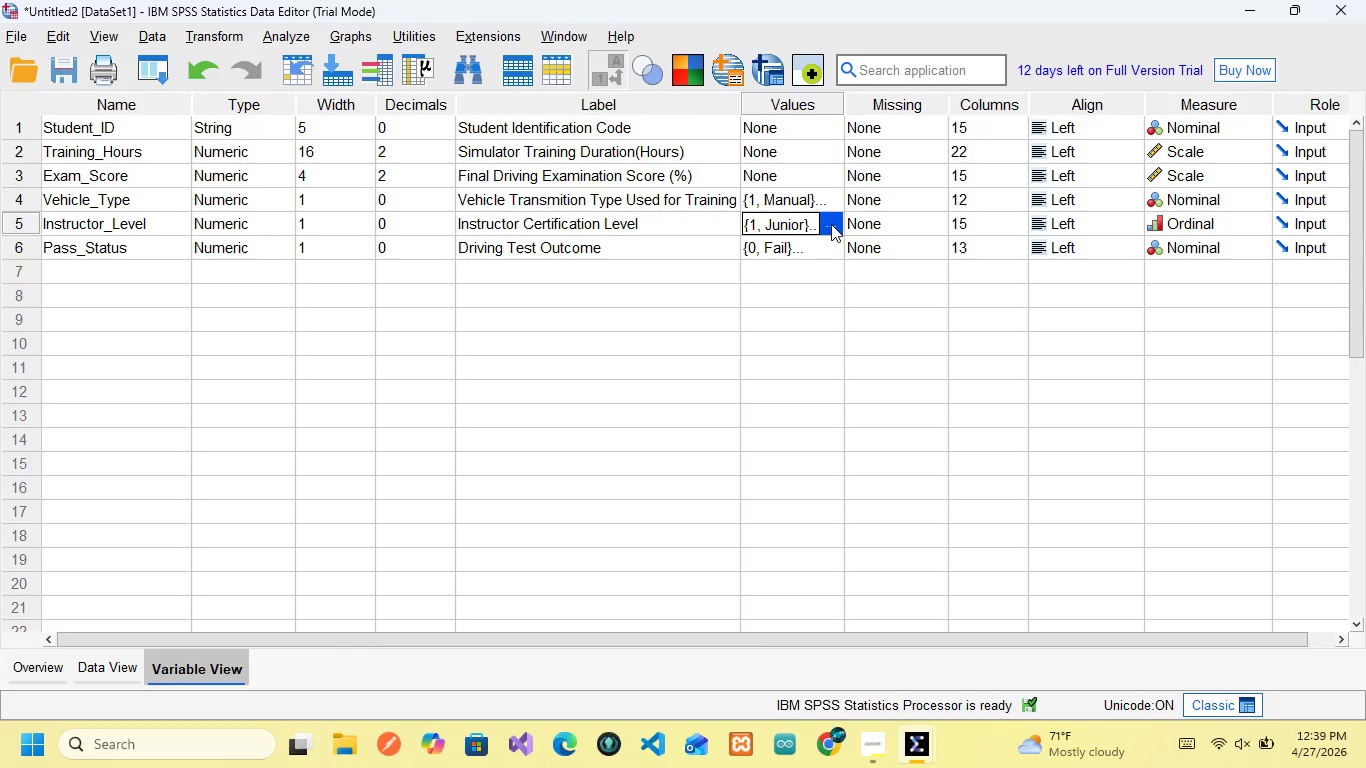 
left_click([831, 224])
 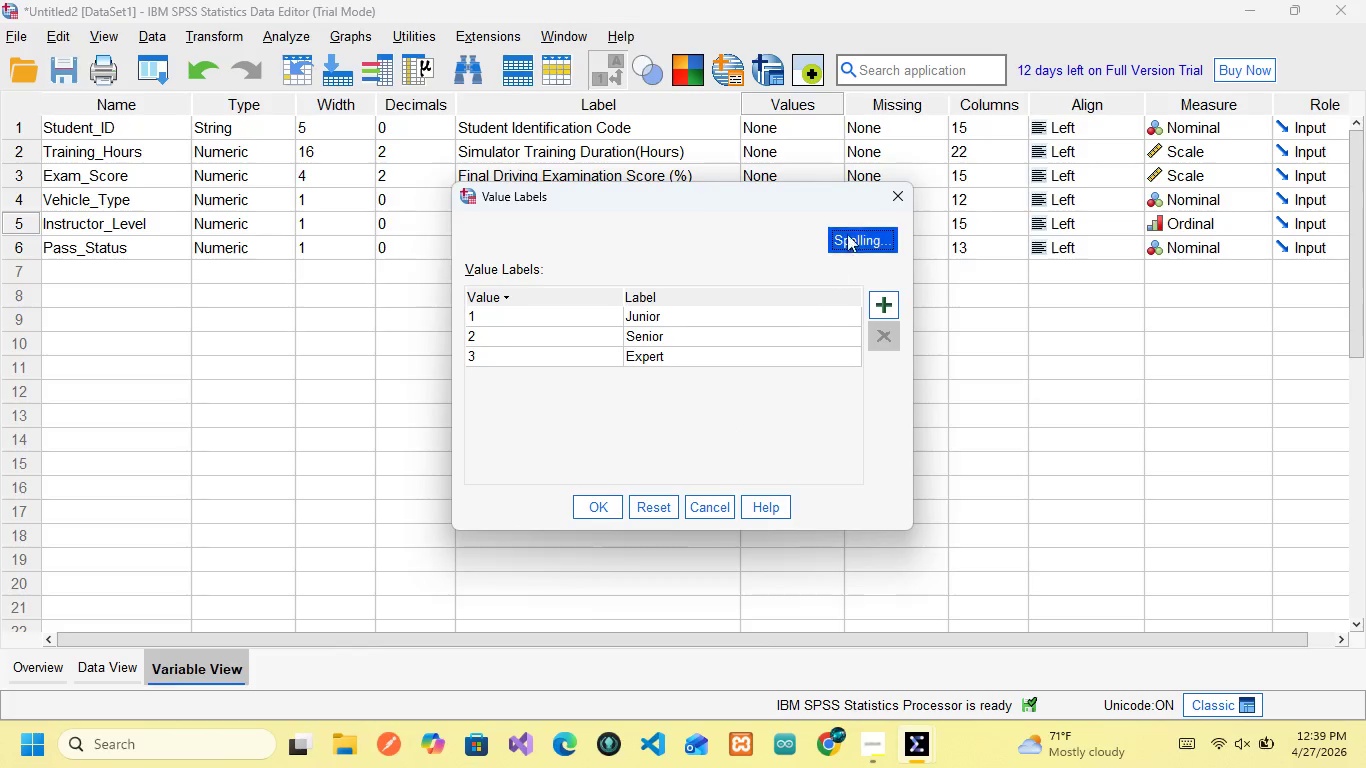 
left_click([897, 193])
 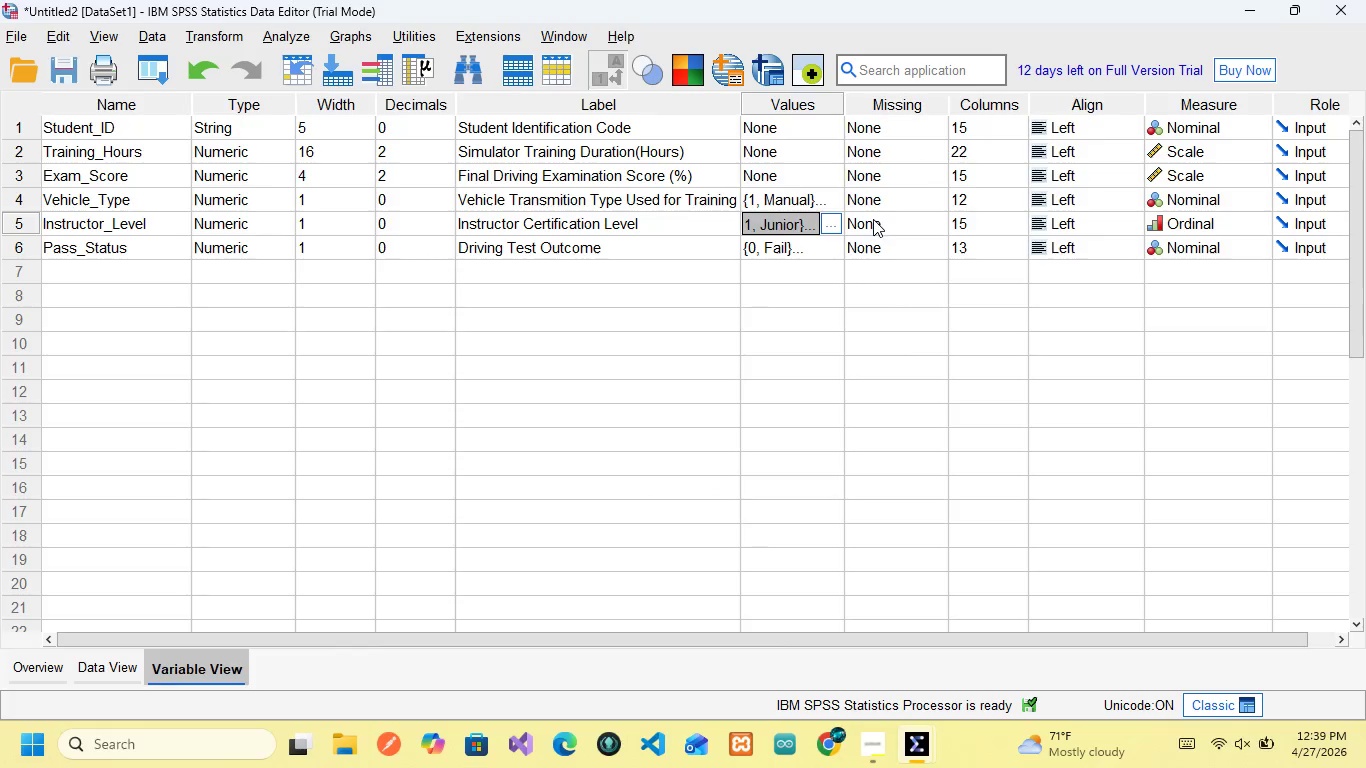 
left_click([873, 219])
 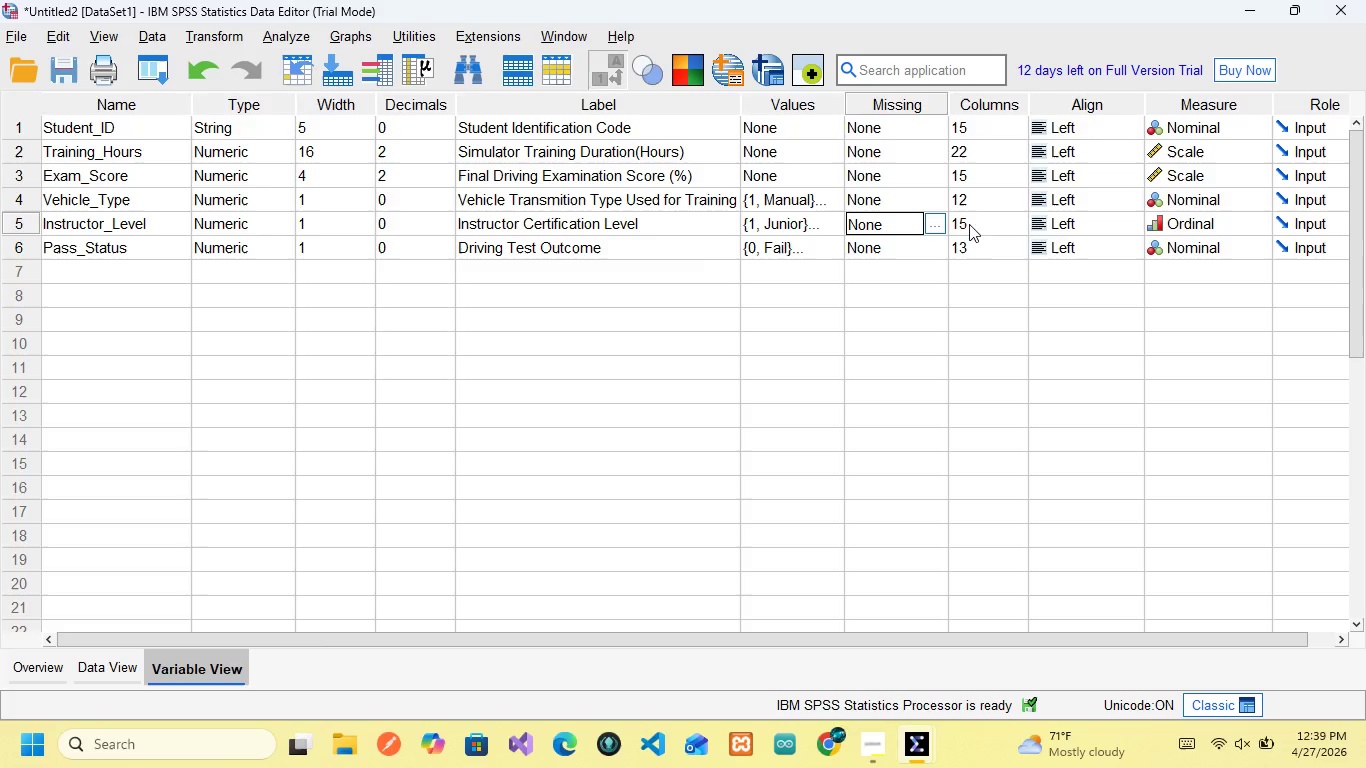 
left_click([974, 221])
 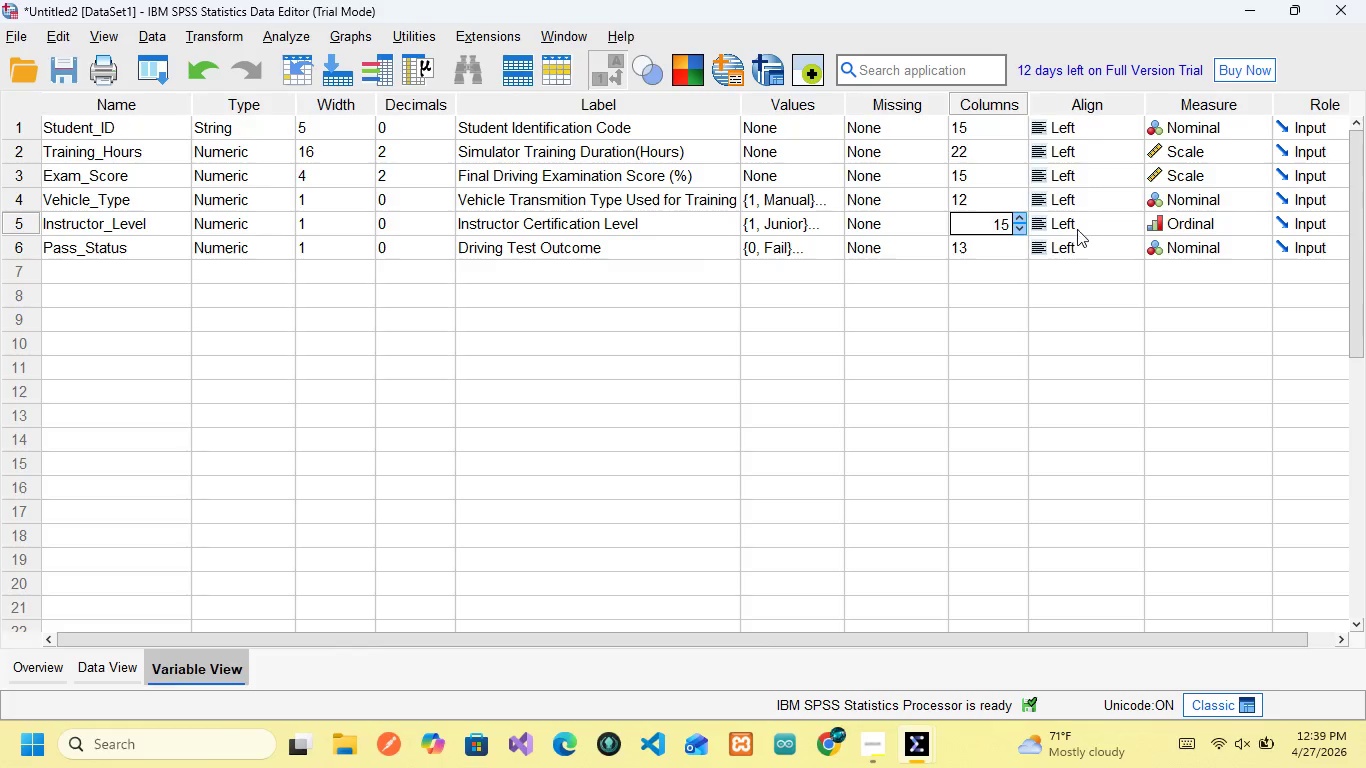 
left_click([1077, 228])
 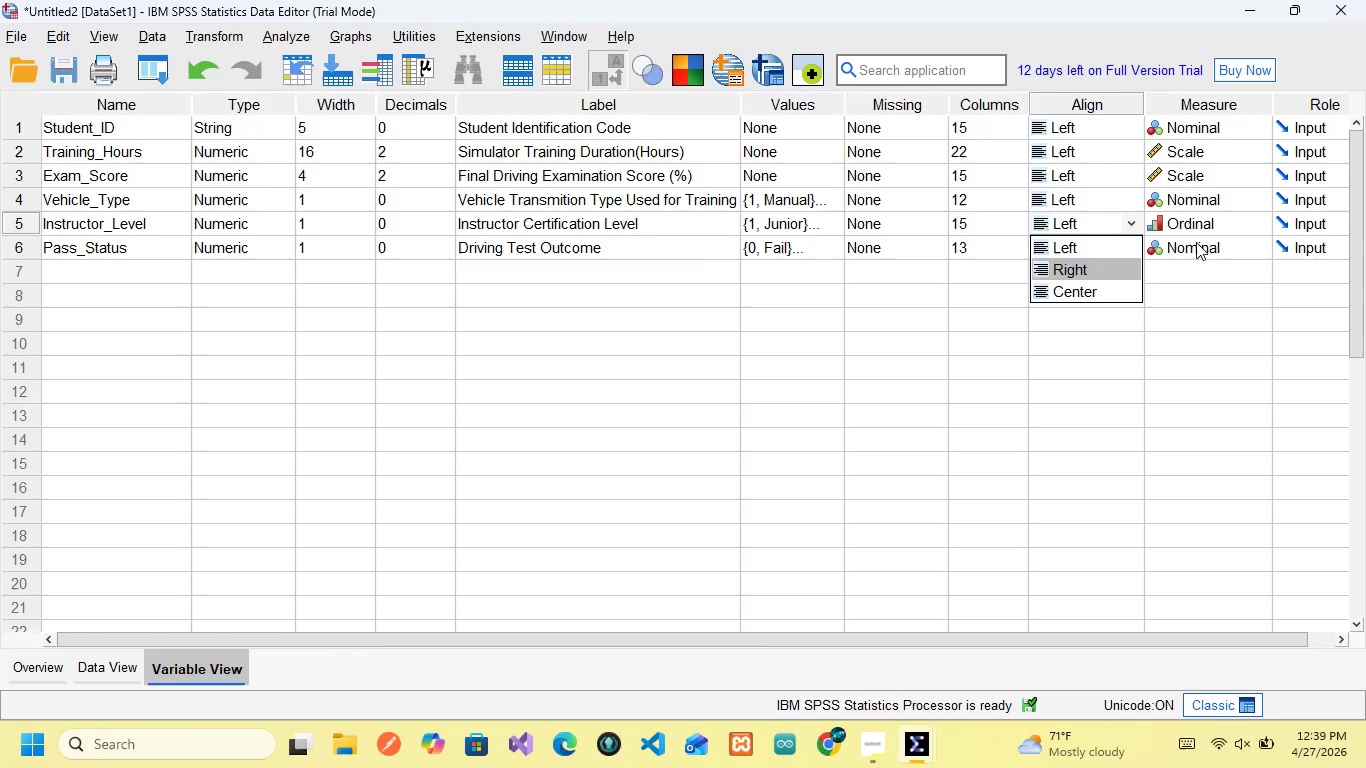 
left_click([1198, 240])
 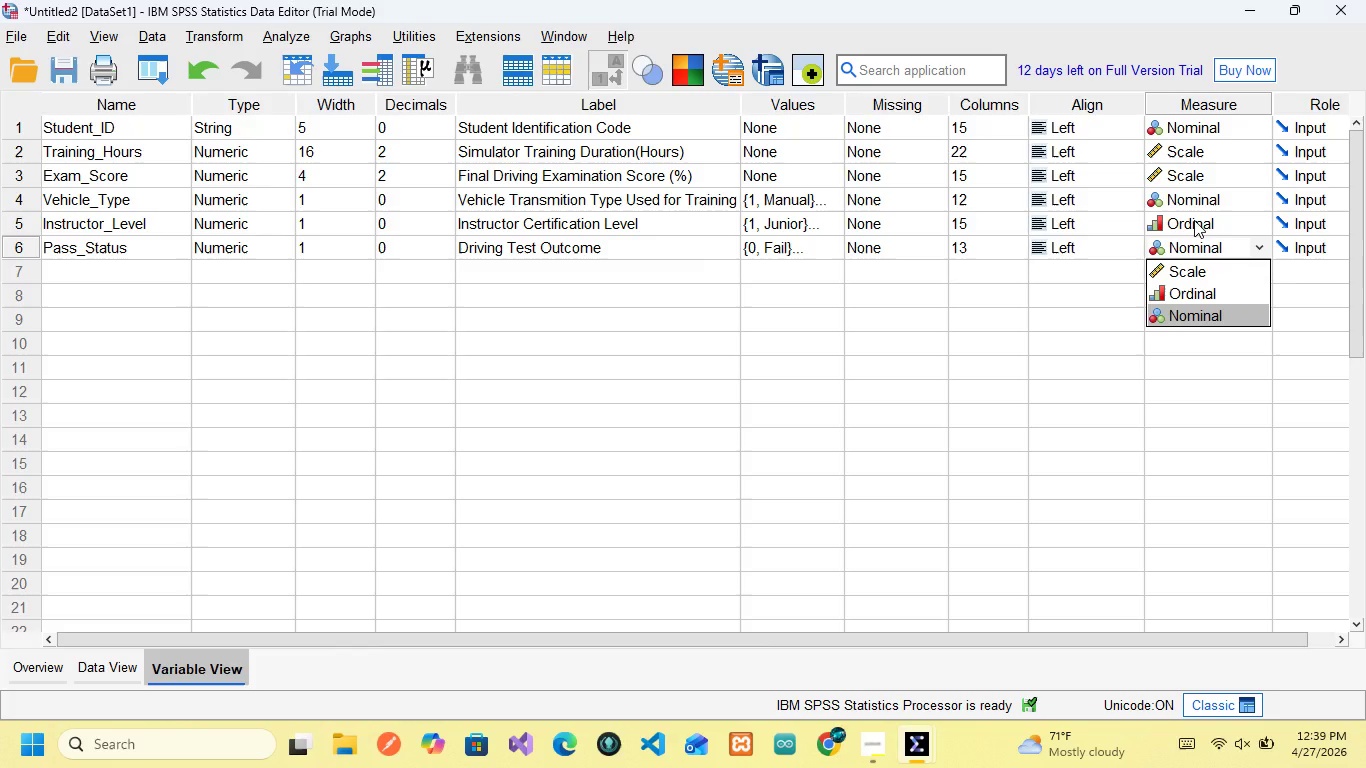 
left_click([1194, 220])
 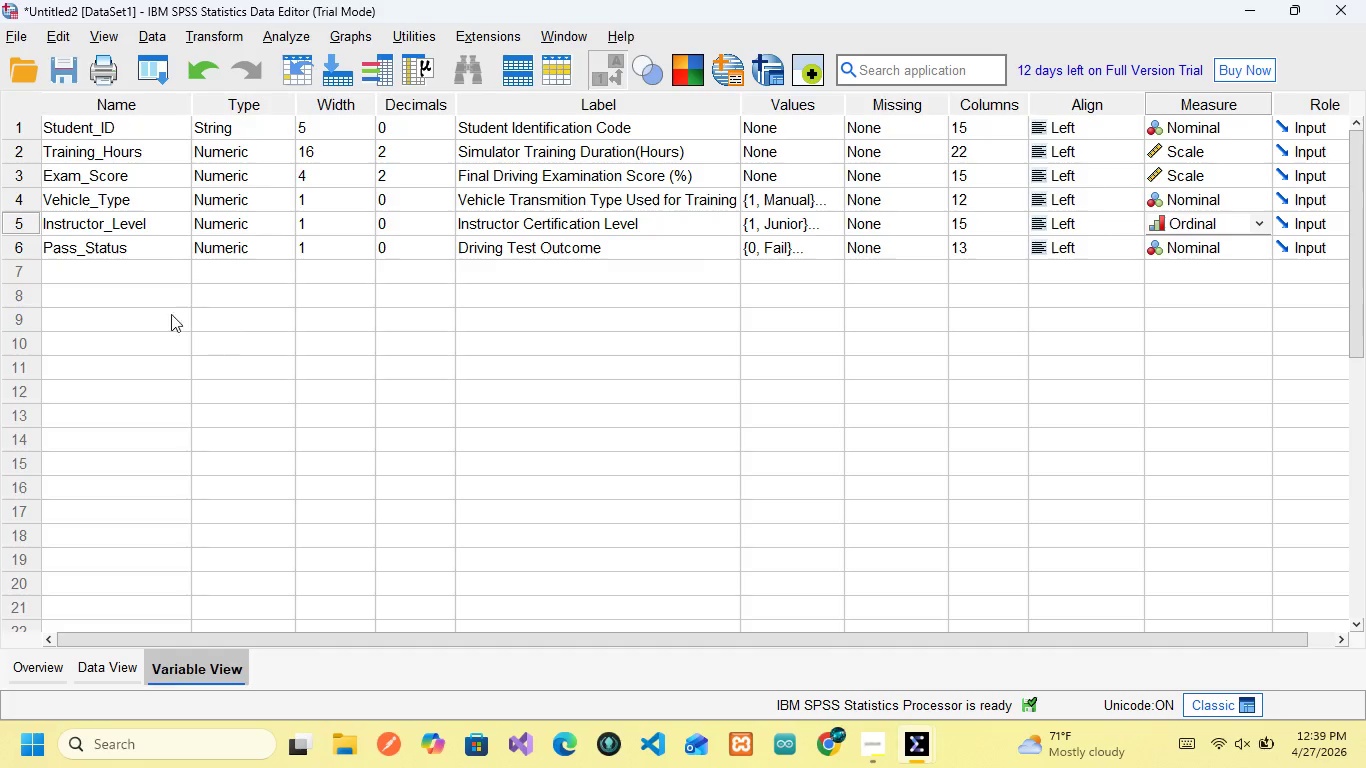 
left_click([117, 254])
 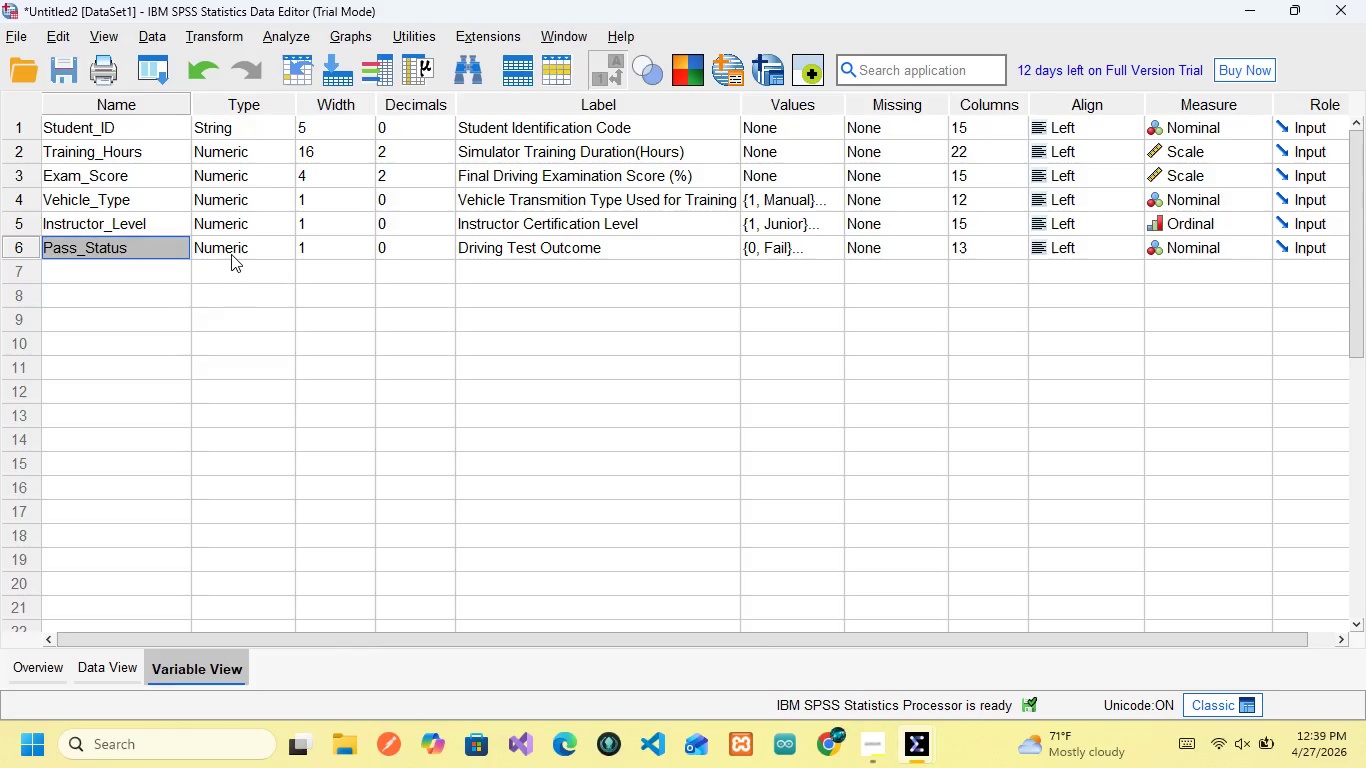 
left_click([231, 254])
 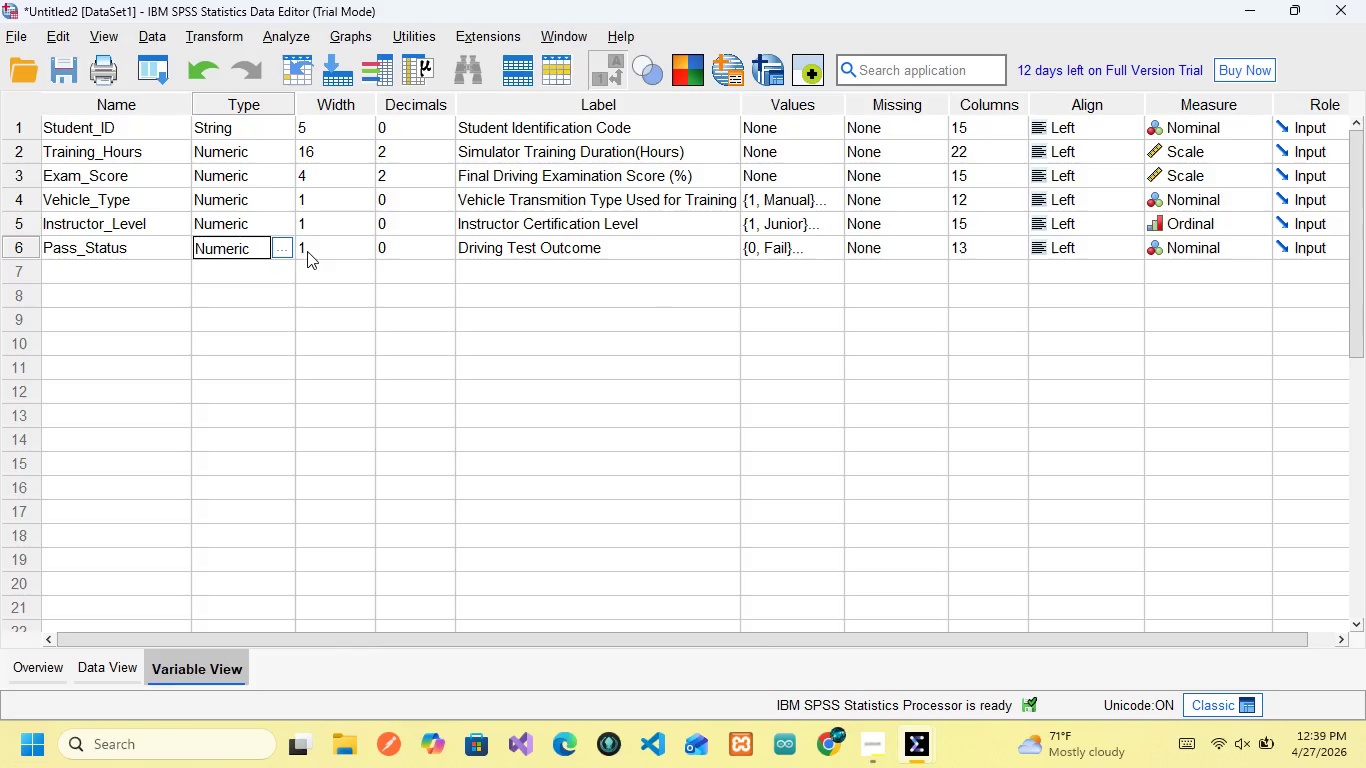 
left_click([307, 251])
 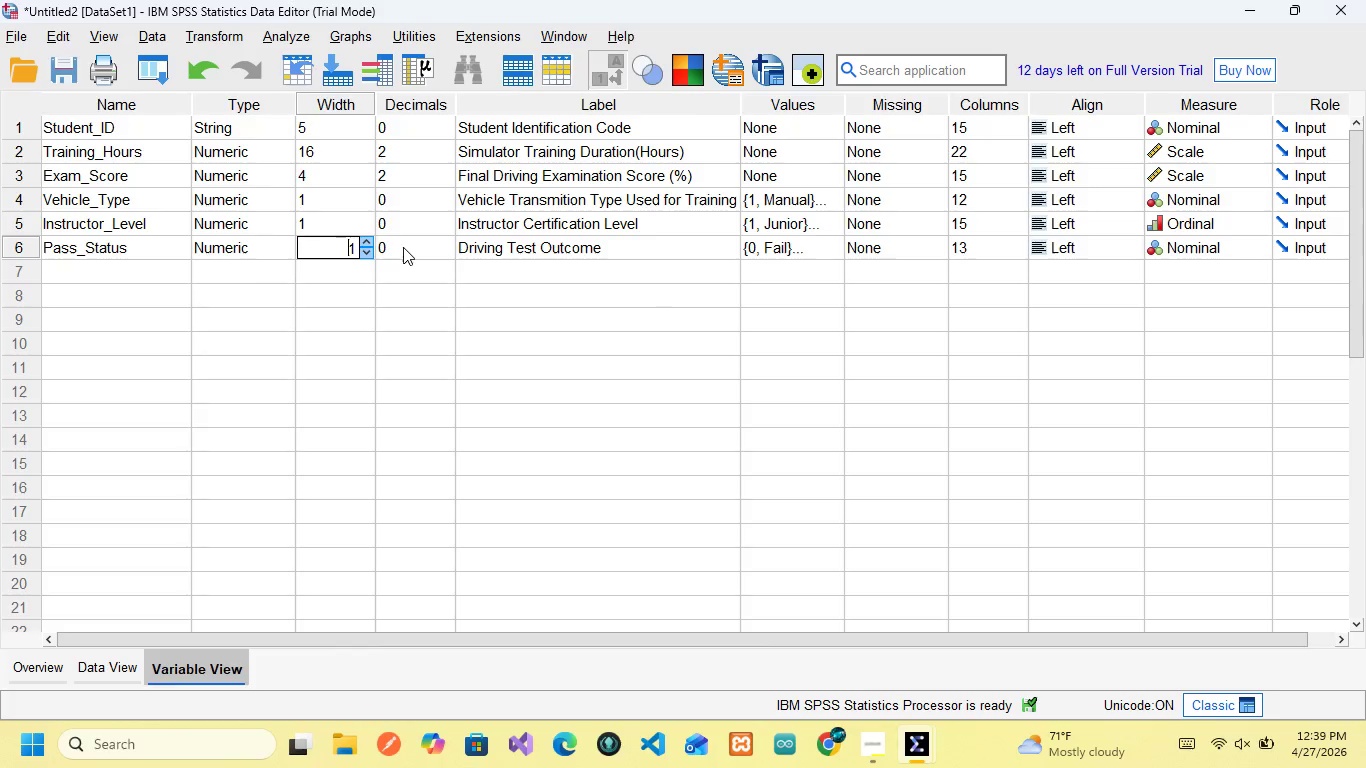 
left_click([403, 247])
 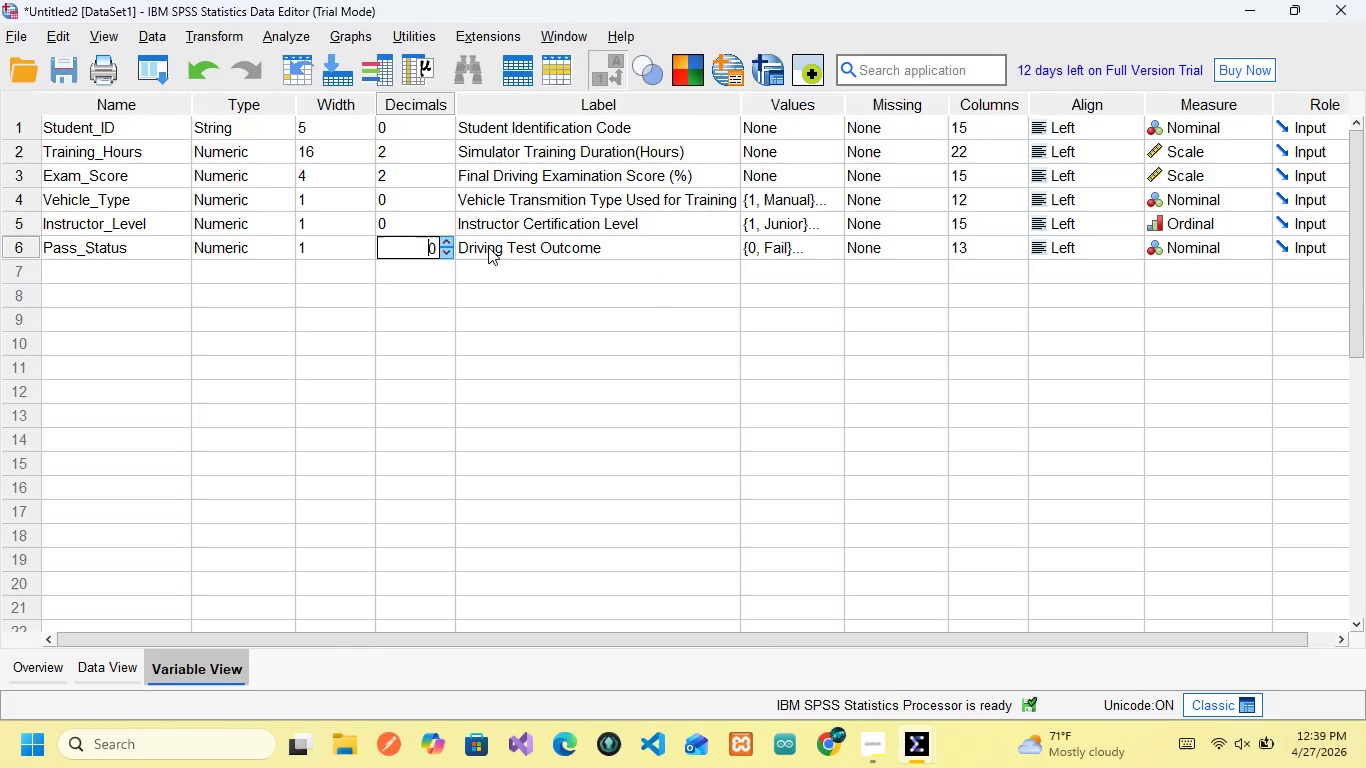 
left_click([488, 247])
 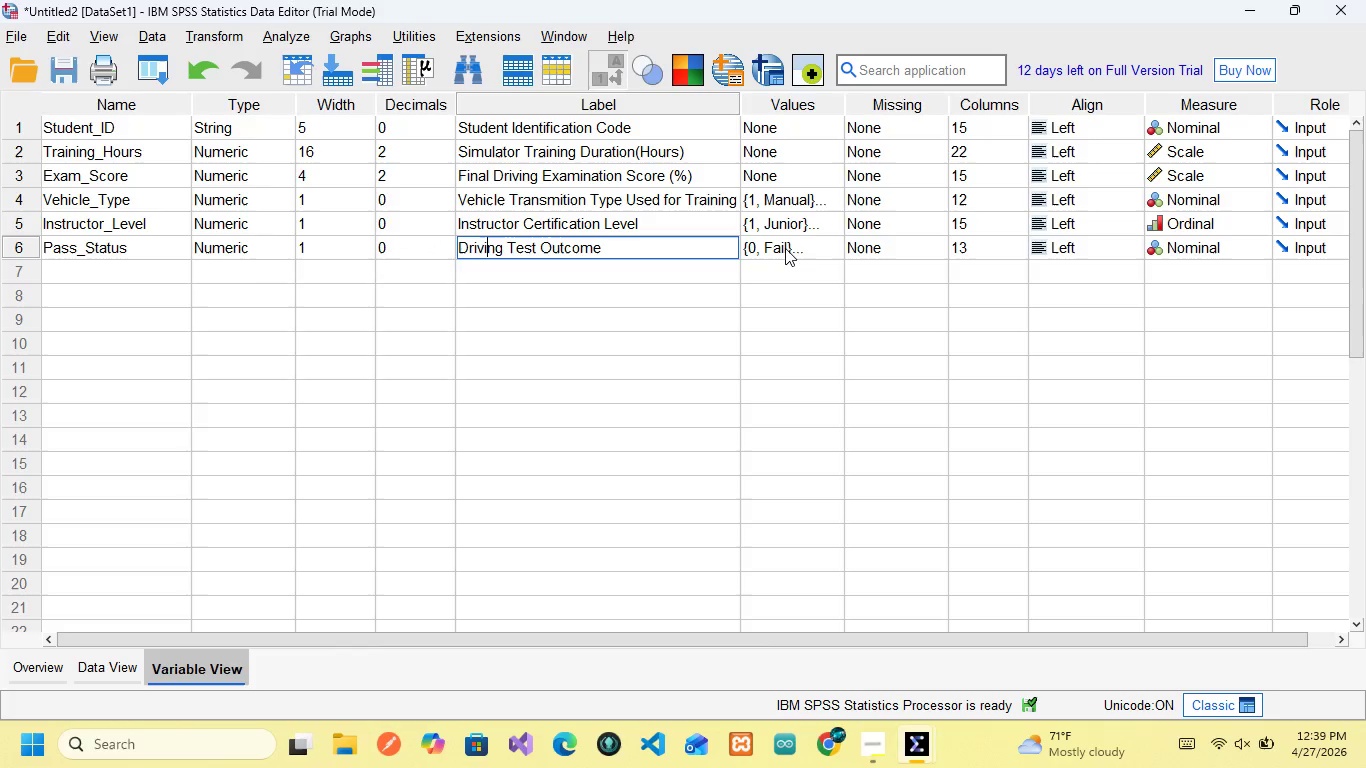 
left_click([785, 248])
 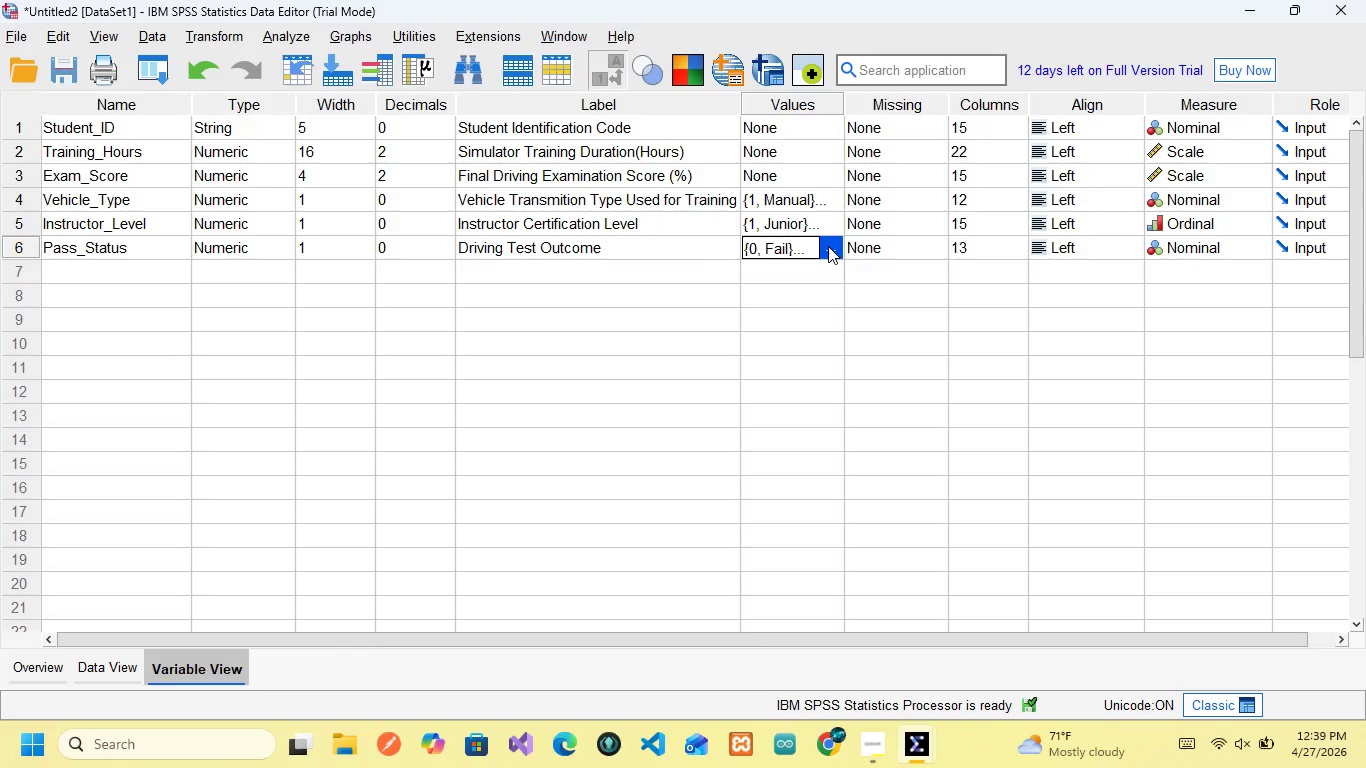 
left_click([828, 246])
 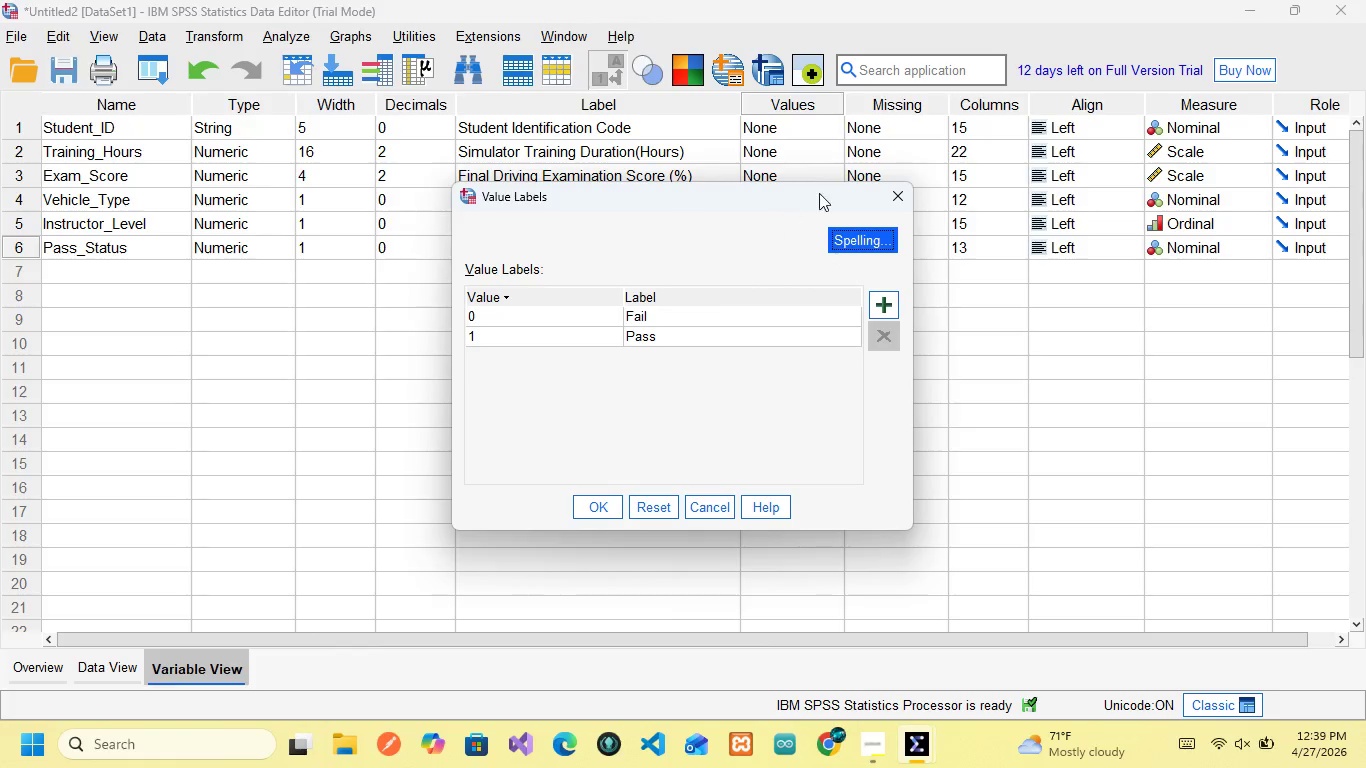 
left_click([895, 201])
 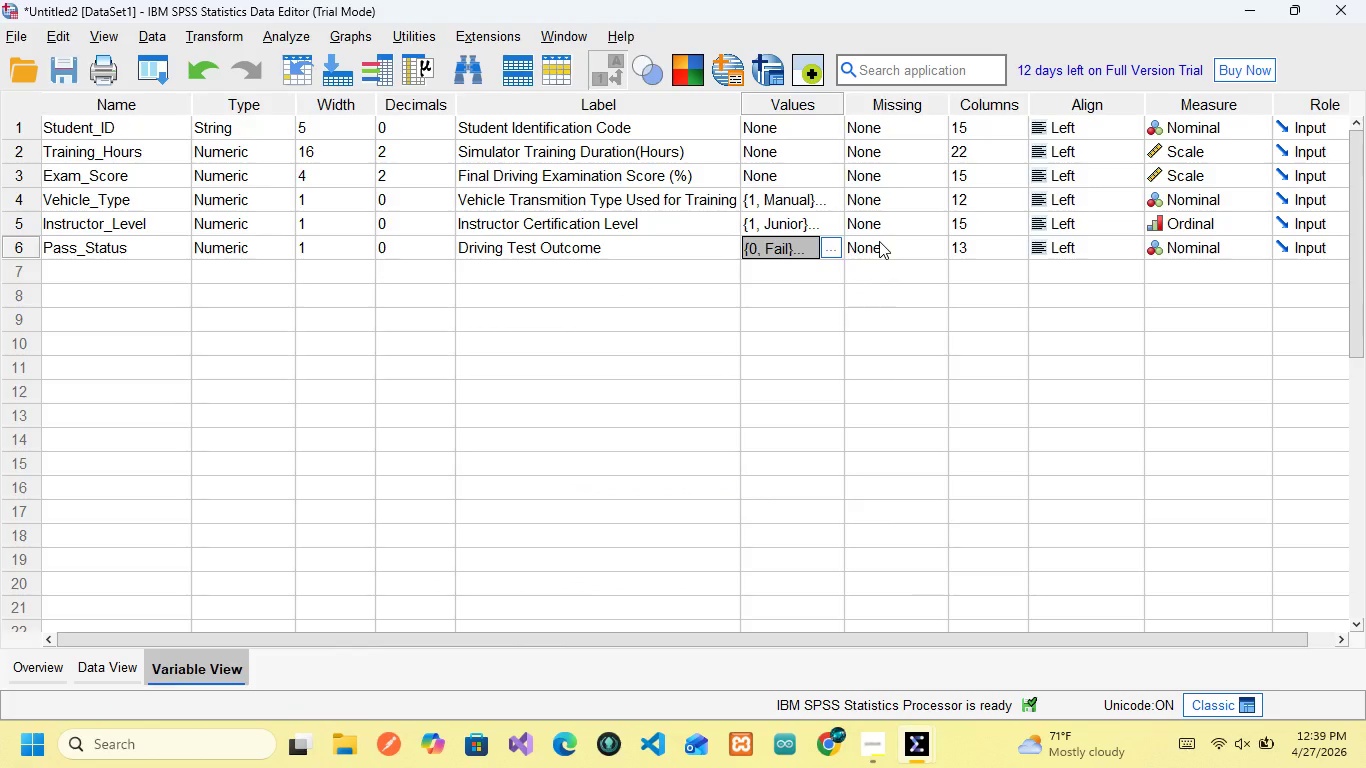 
left_click([879, 241])
 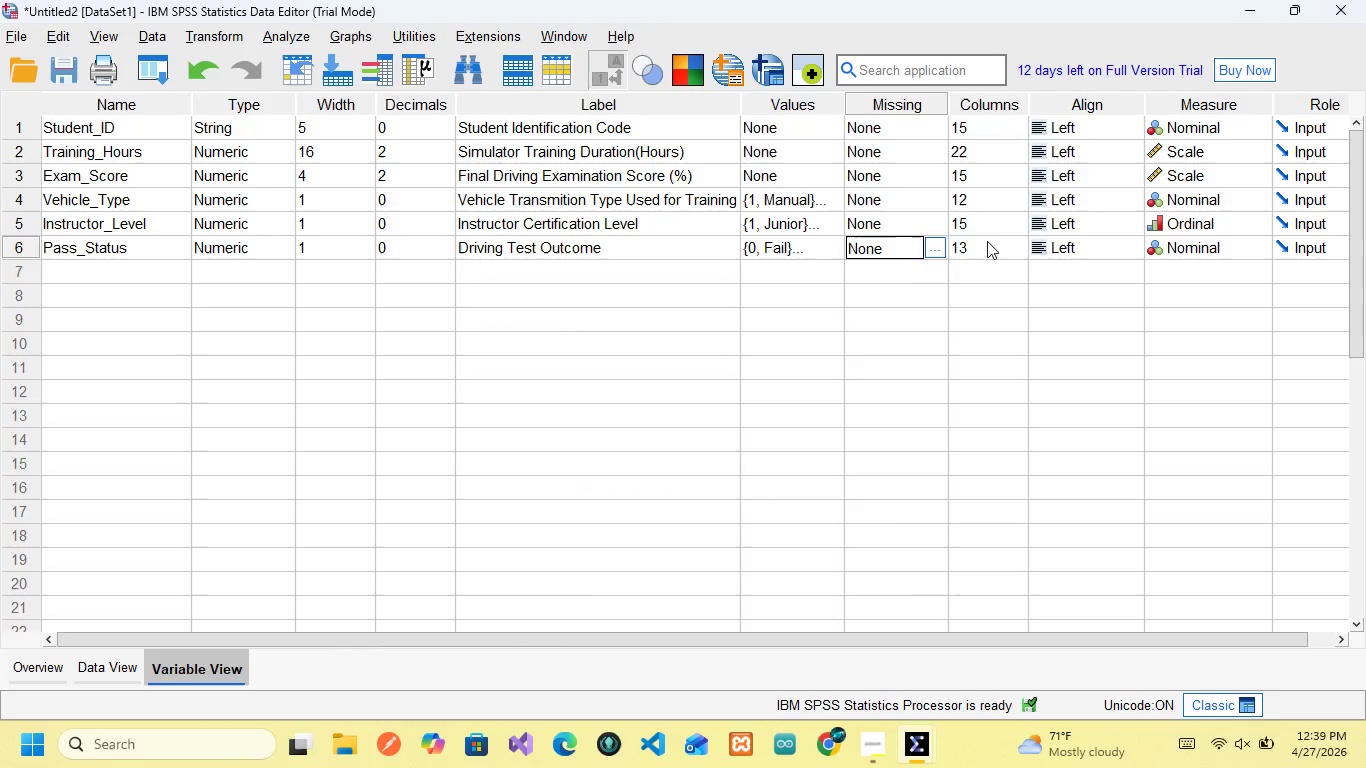 
left_click([987, 241])
 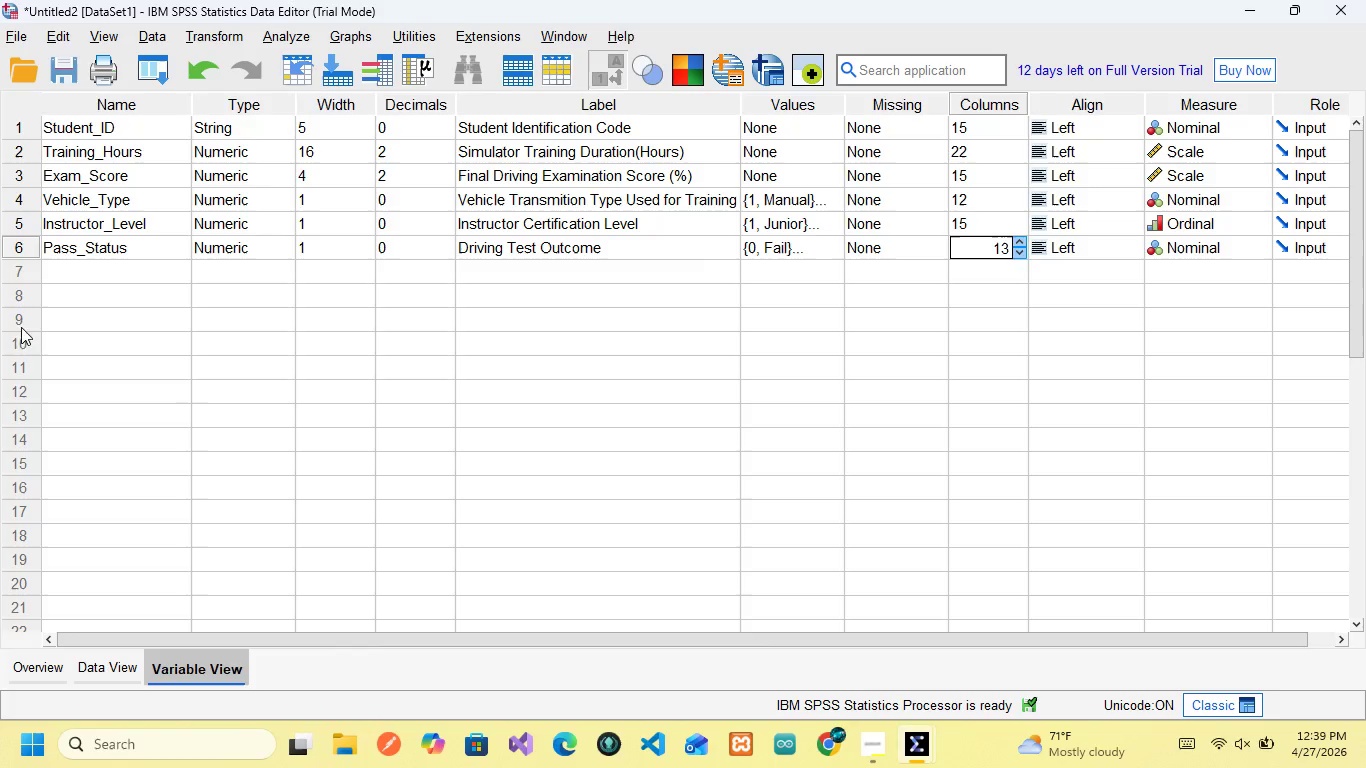 
wait(6.05)
 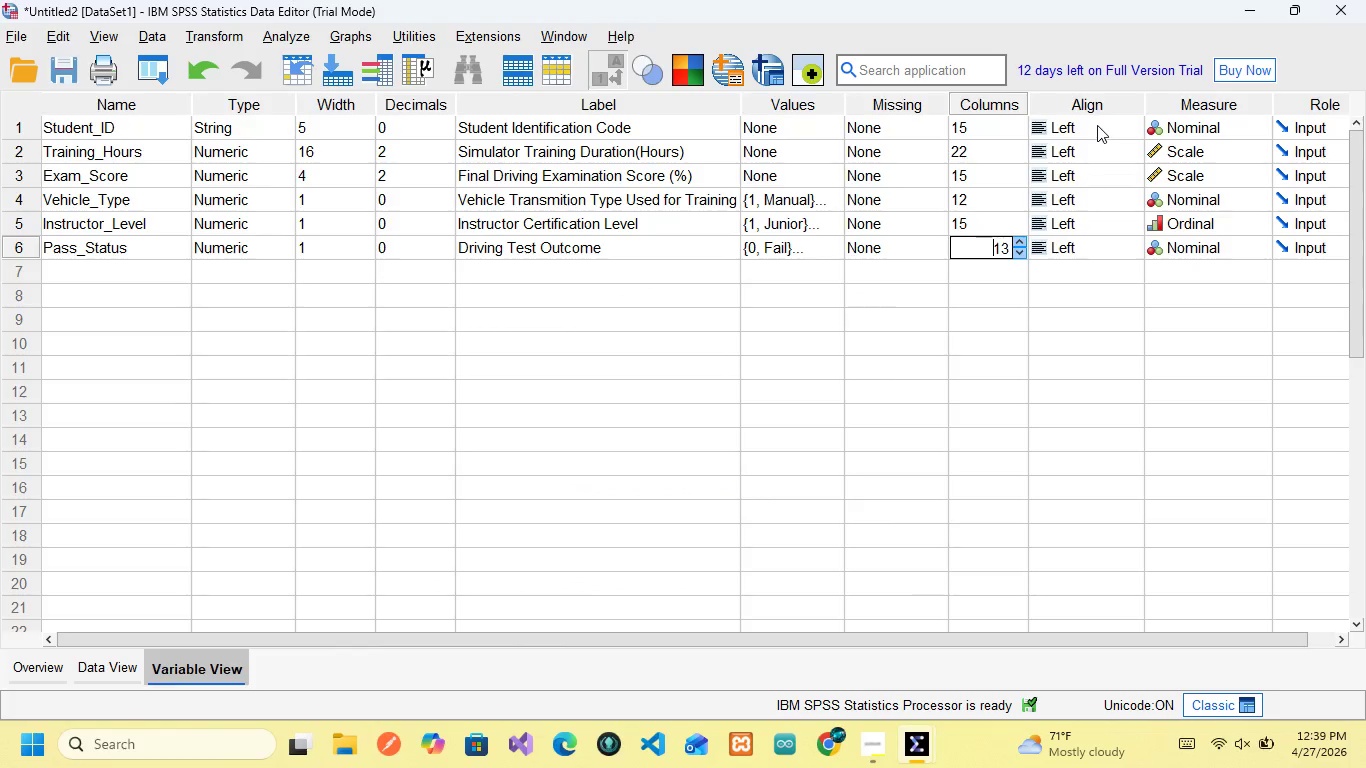 
left_click([106, 246])
 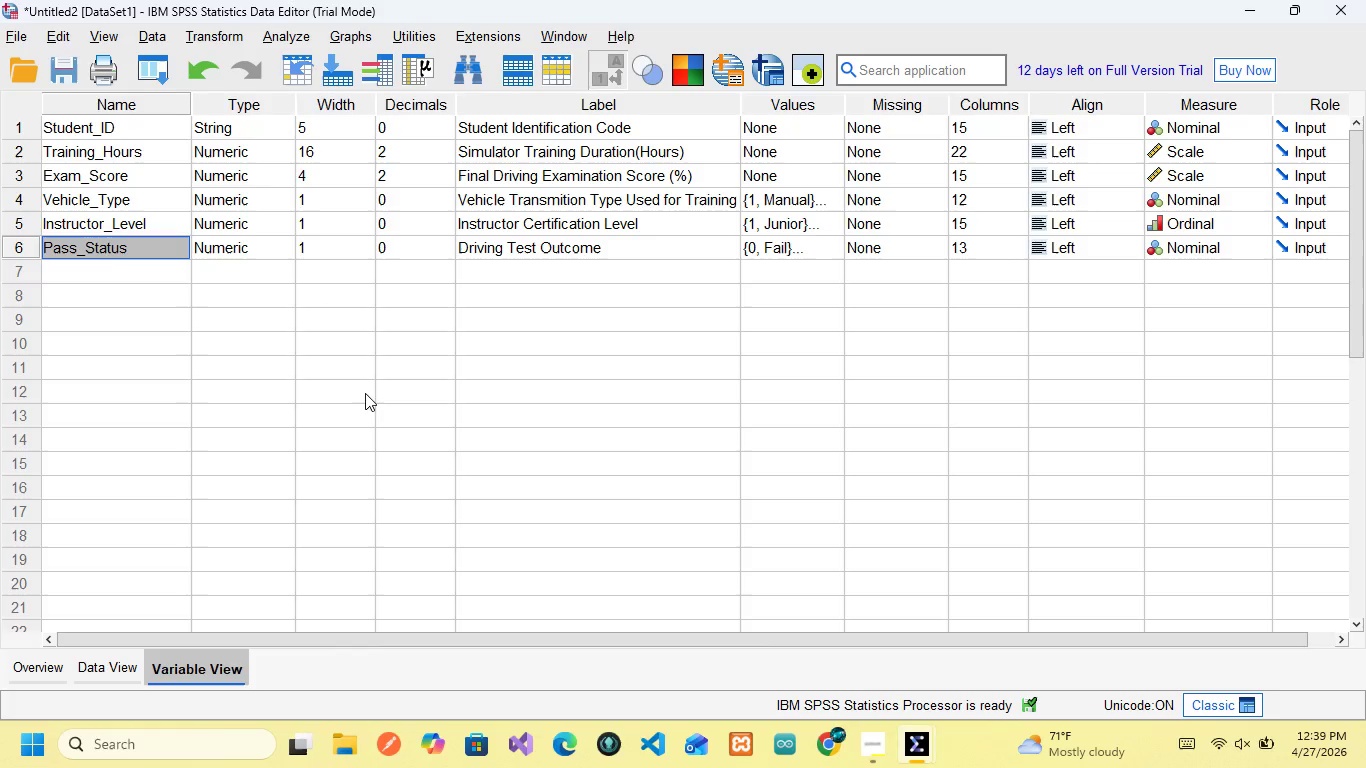 
left_click_drag(start_coordinate=[808, 689], to_coordinate=[1365, 767])
 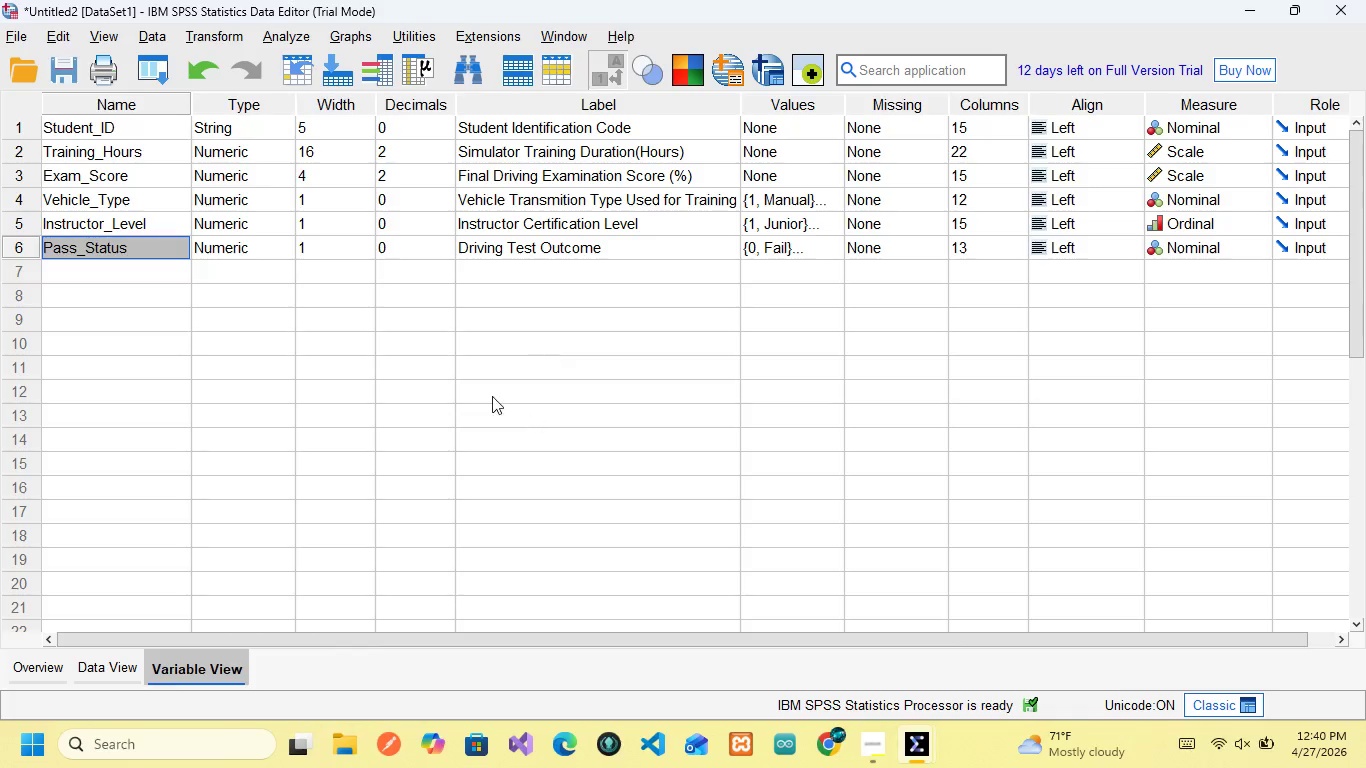 
wait(14.75)
 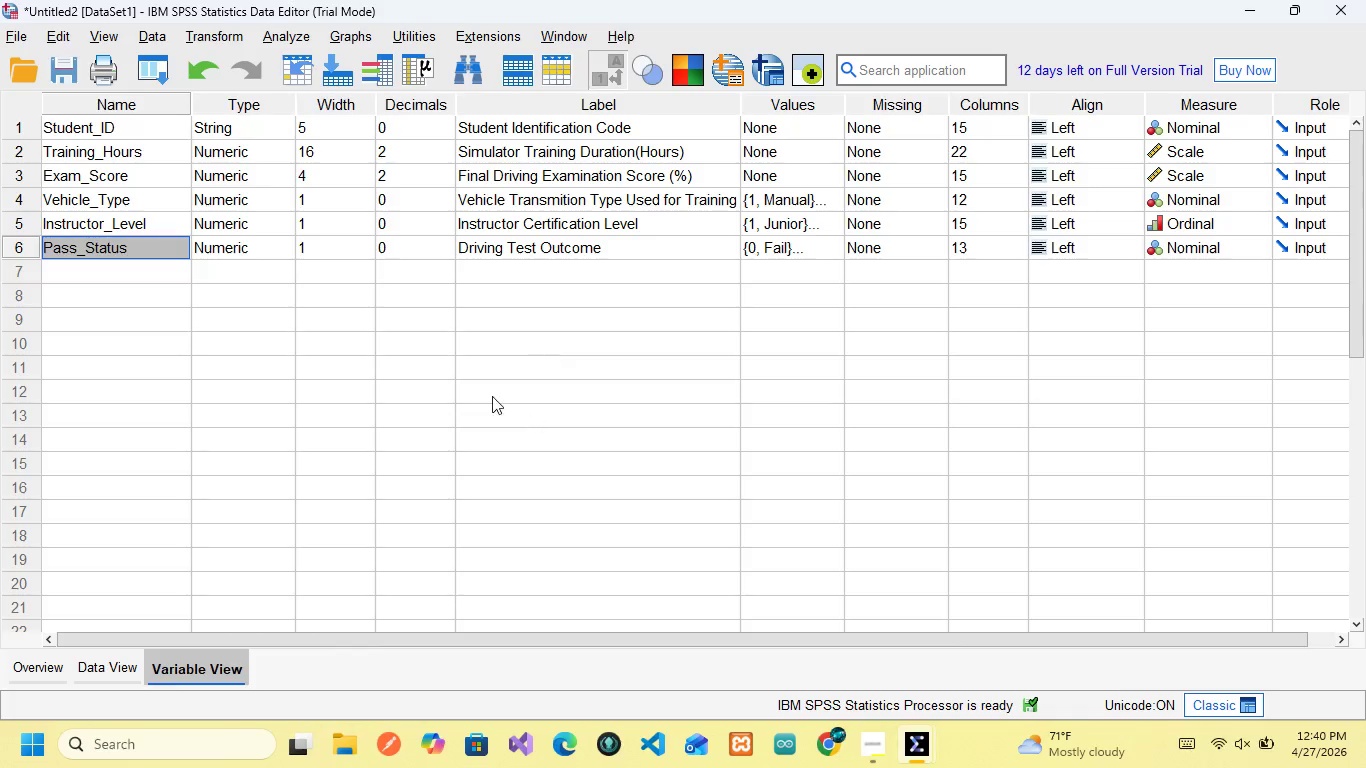 
left_click([130, 108])
 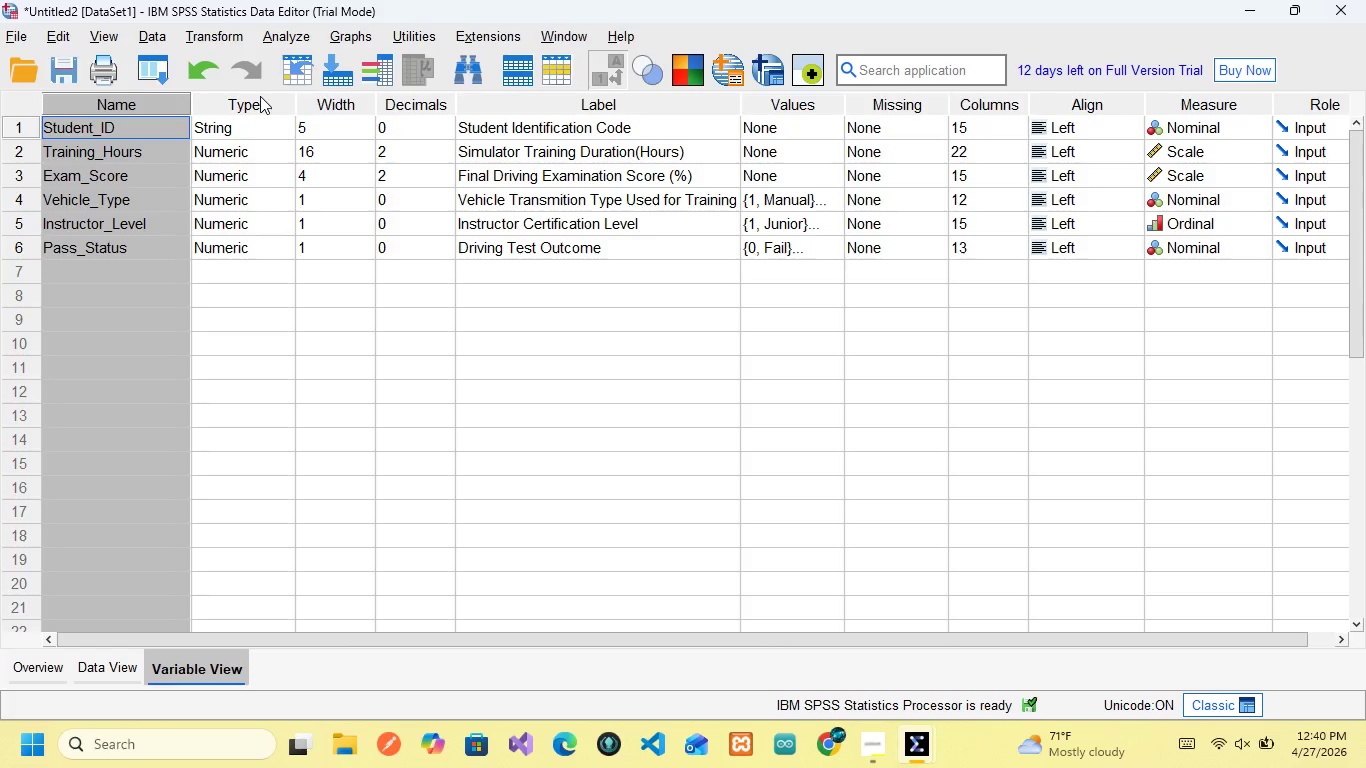 
left_click([260, 96])
 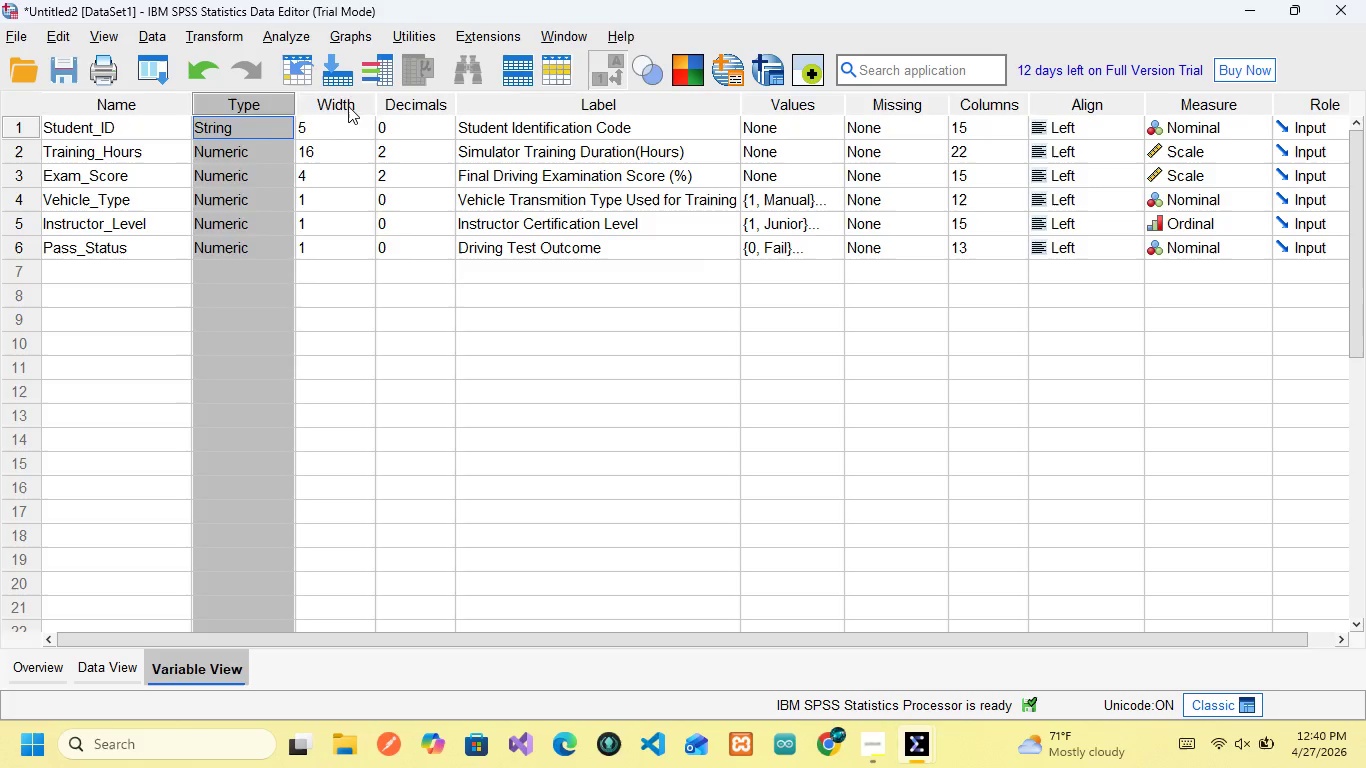 
left_click([348, 106])
 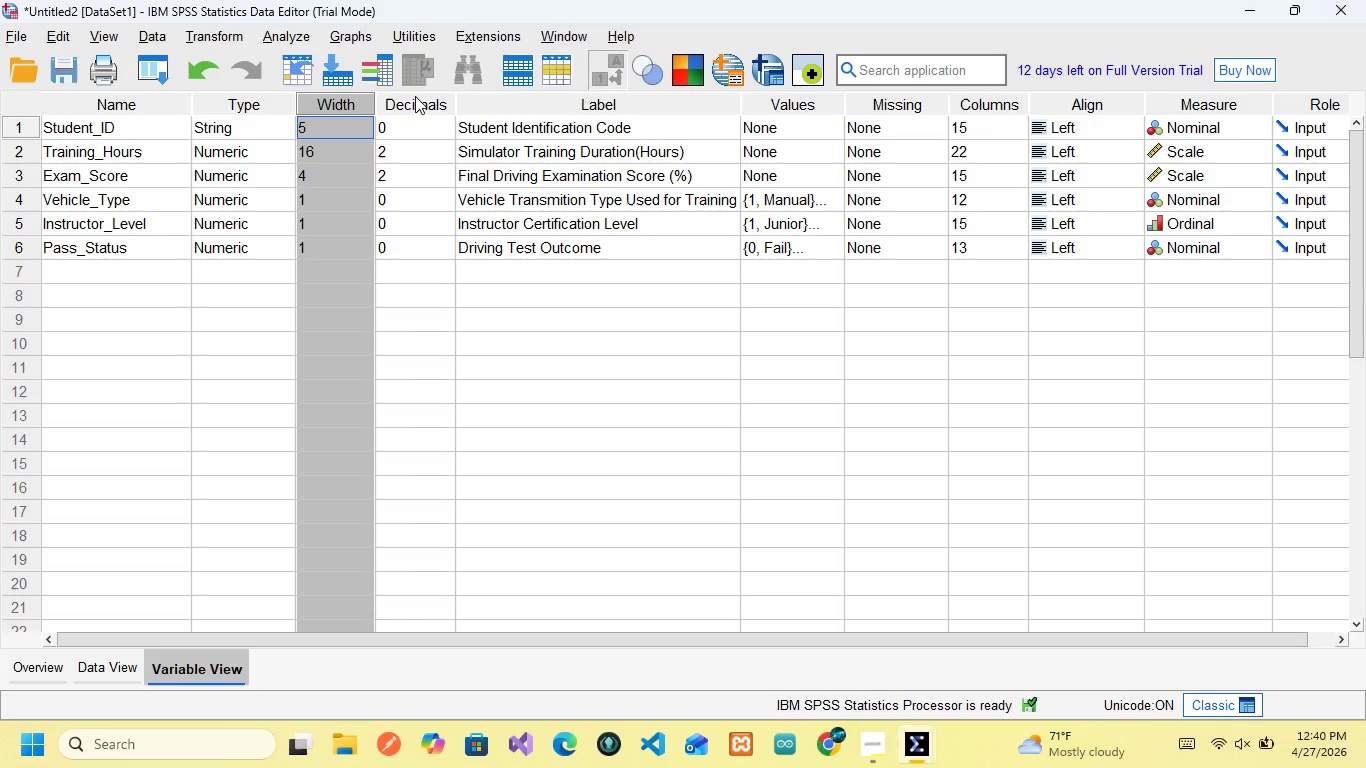 
left_click([415, 96])
 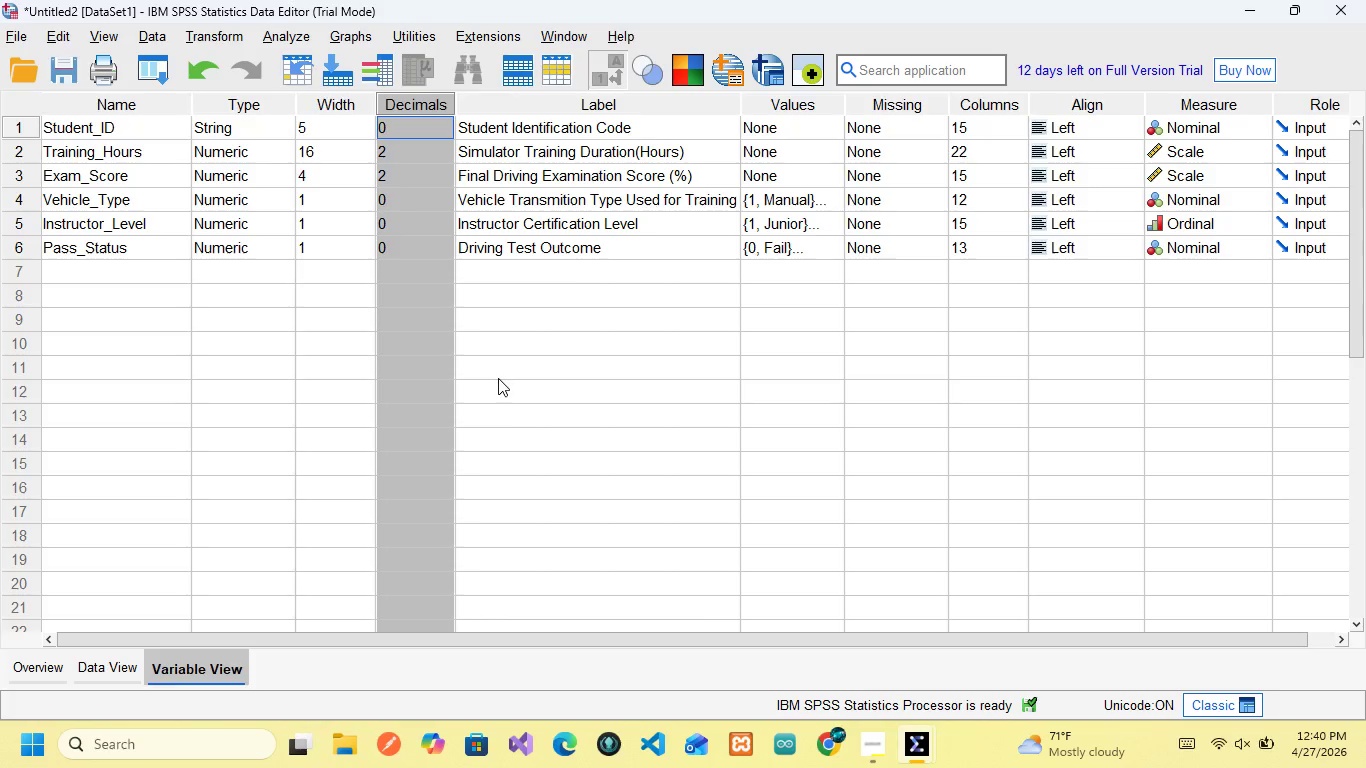 
left_click([498, 378])
 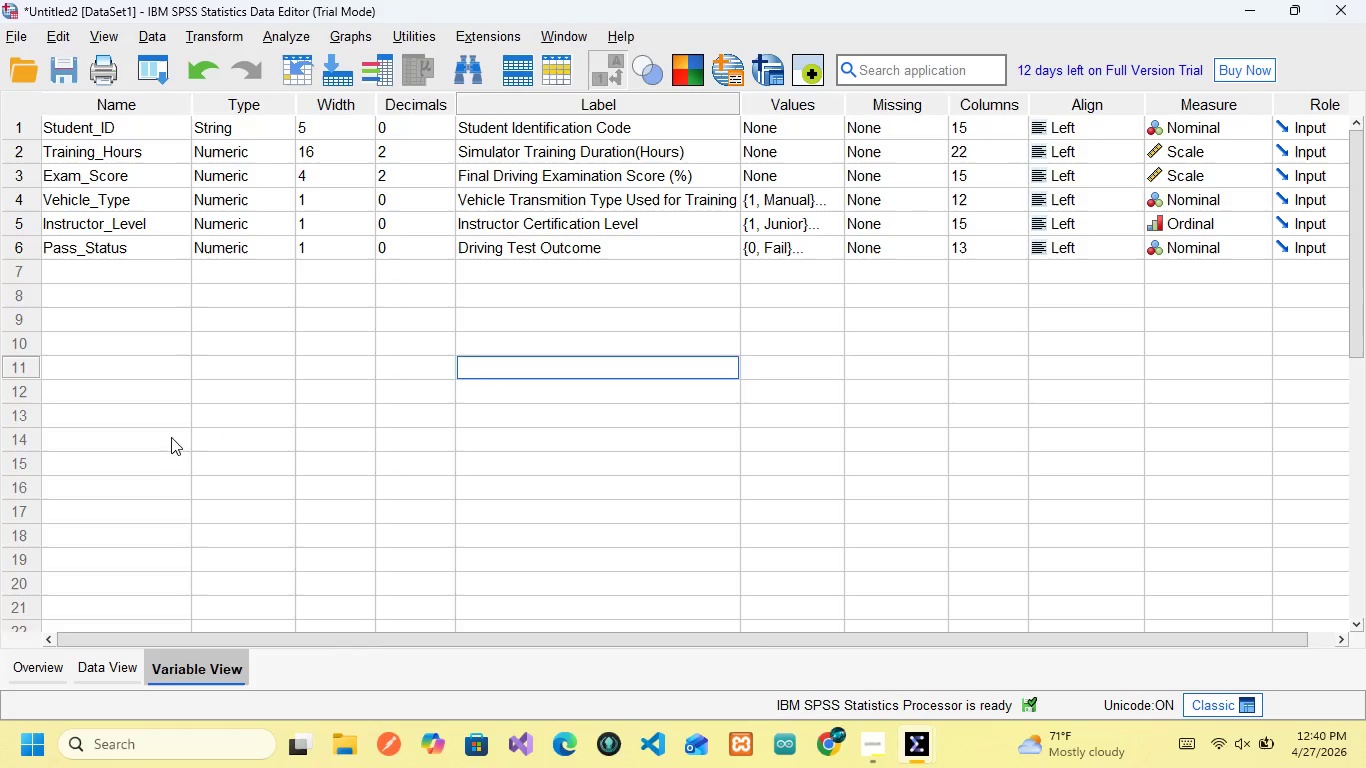 
left_click([111, 667])
 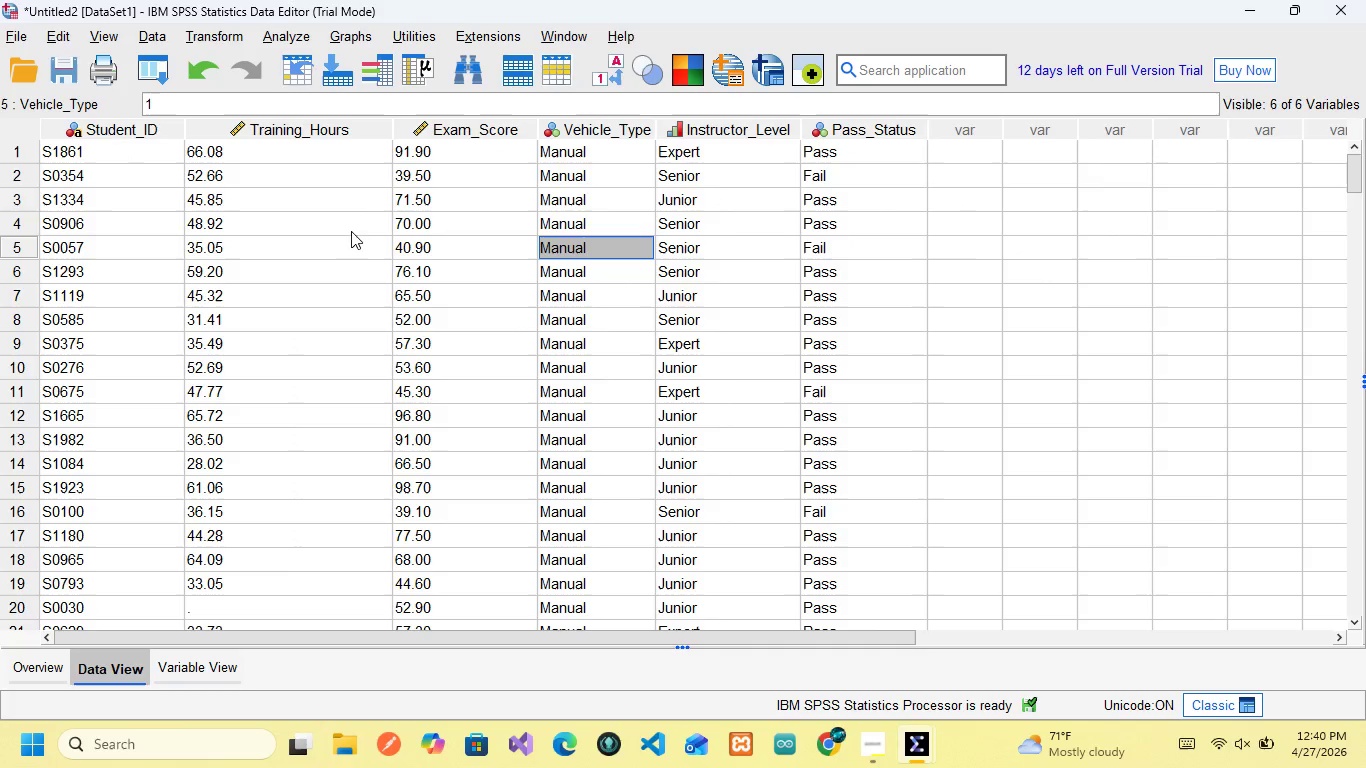 
left_click([291, 212])
 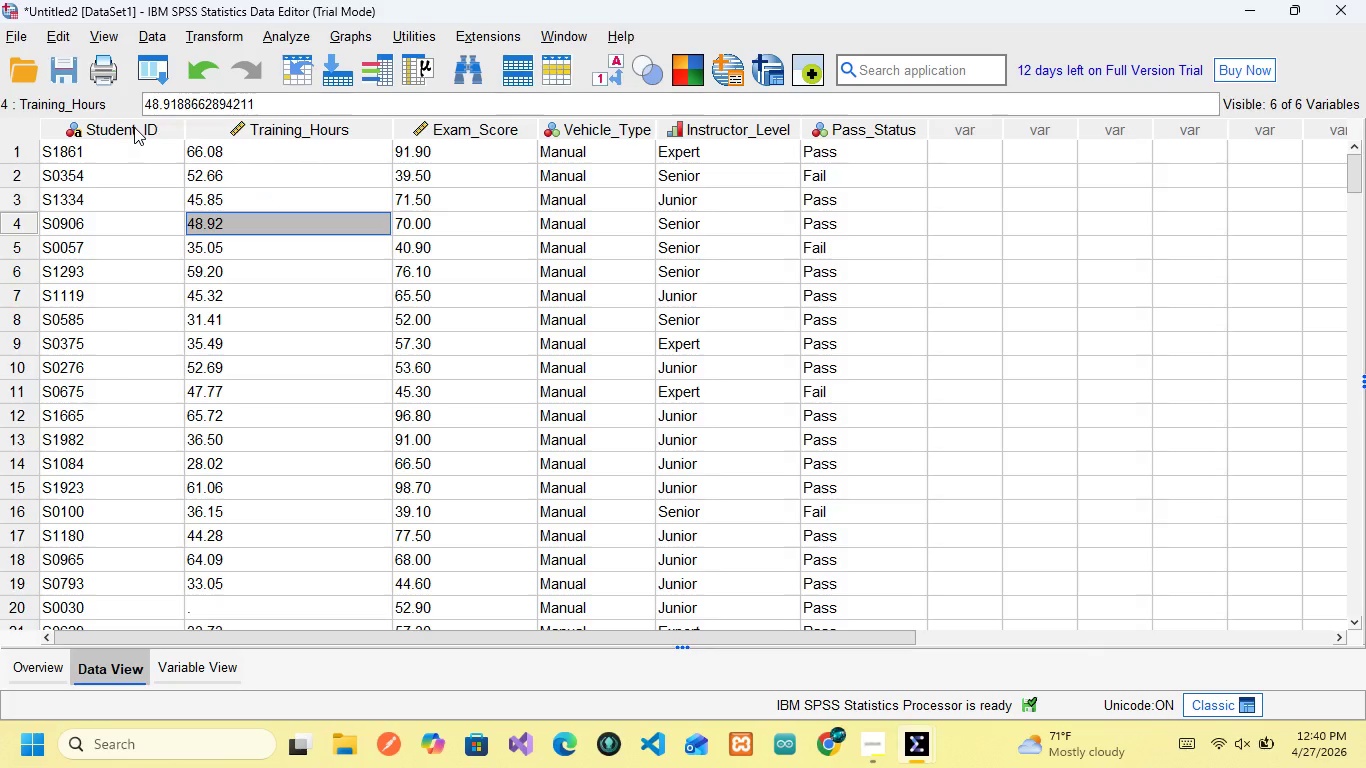 
left_click([134, 127])
 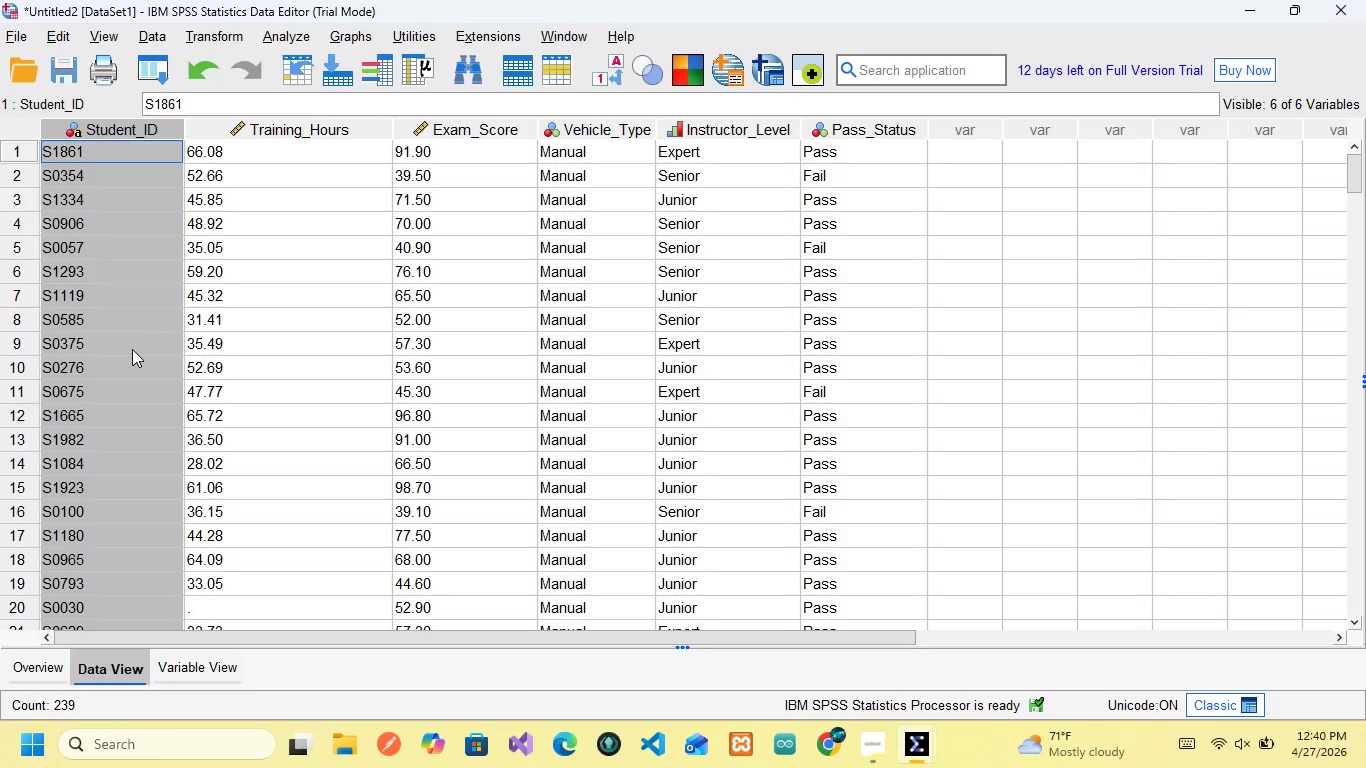 
scroll: coordinate [208, 417], scroll_direction: down, amount: 10.0
 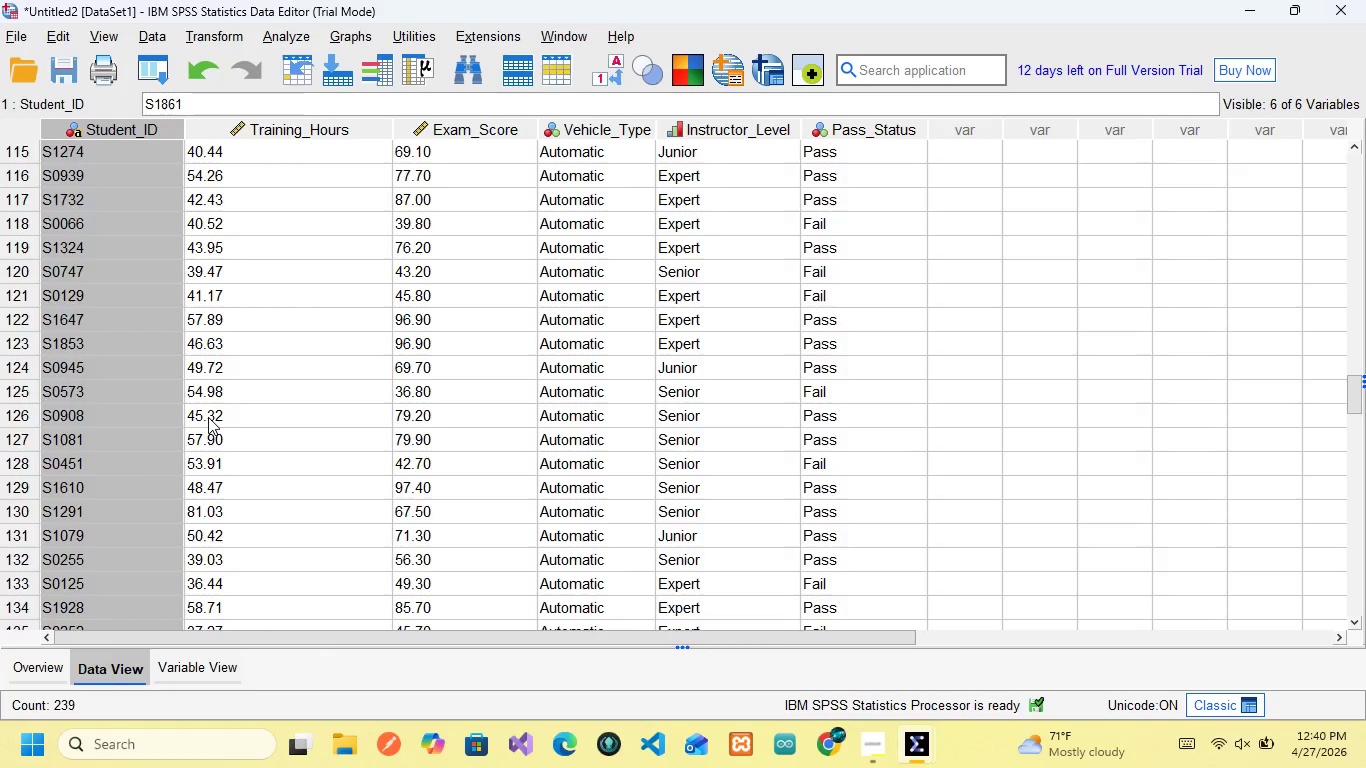 
scroll: coordinate [208, 417], scroll_direction: up, amount: 72.0
 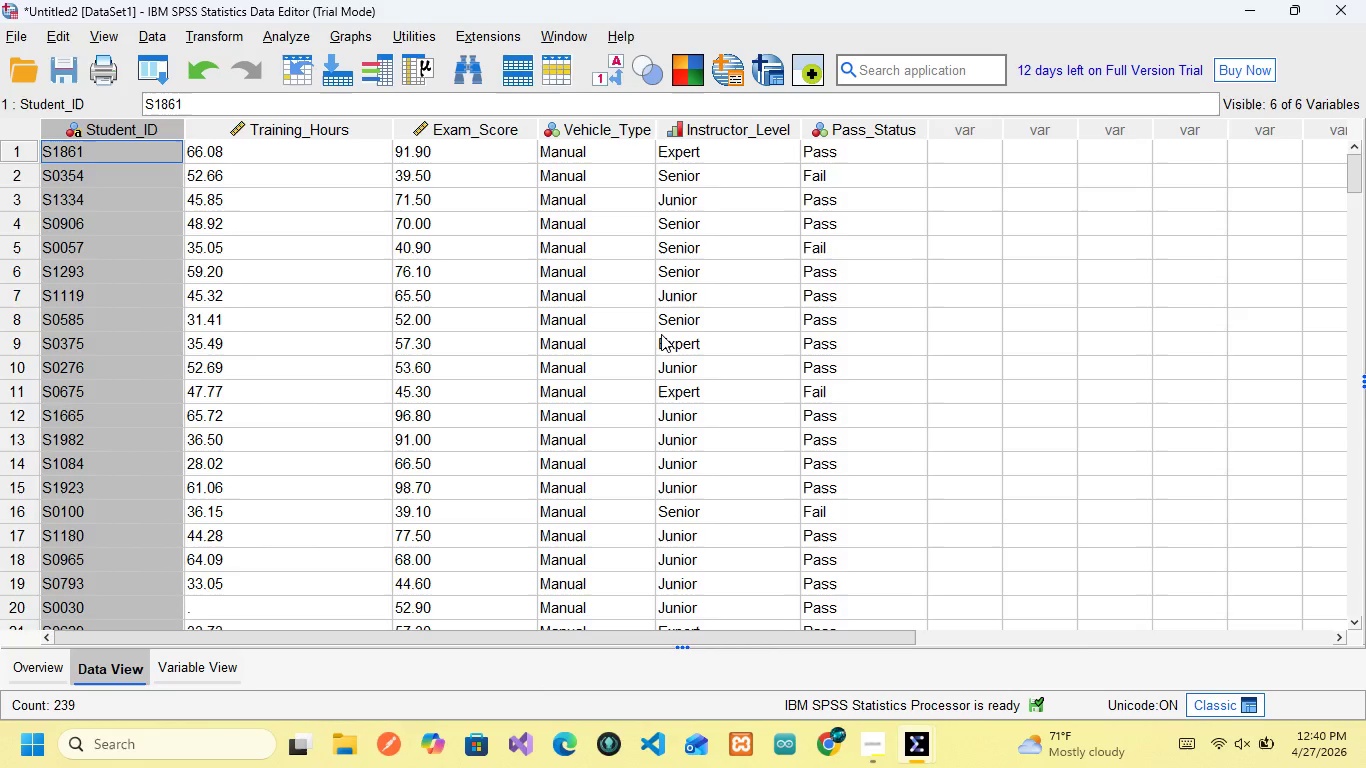 
mouse_move([917, 725])
 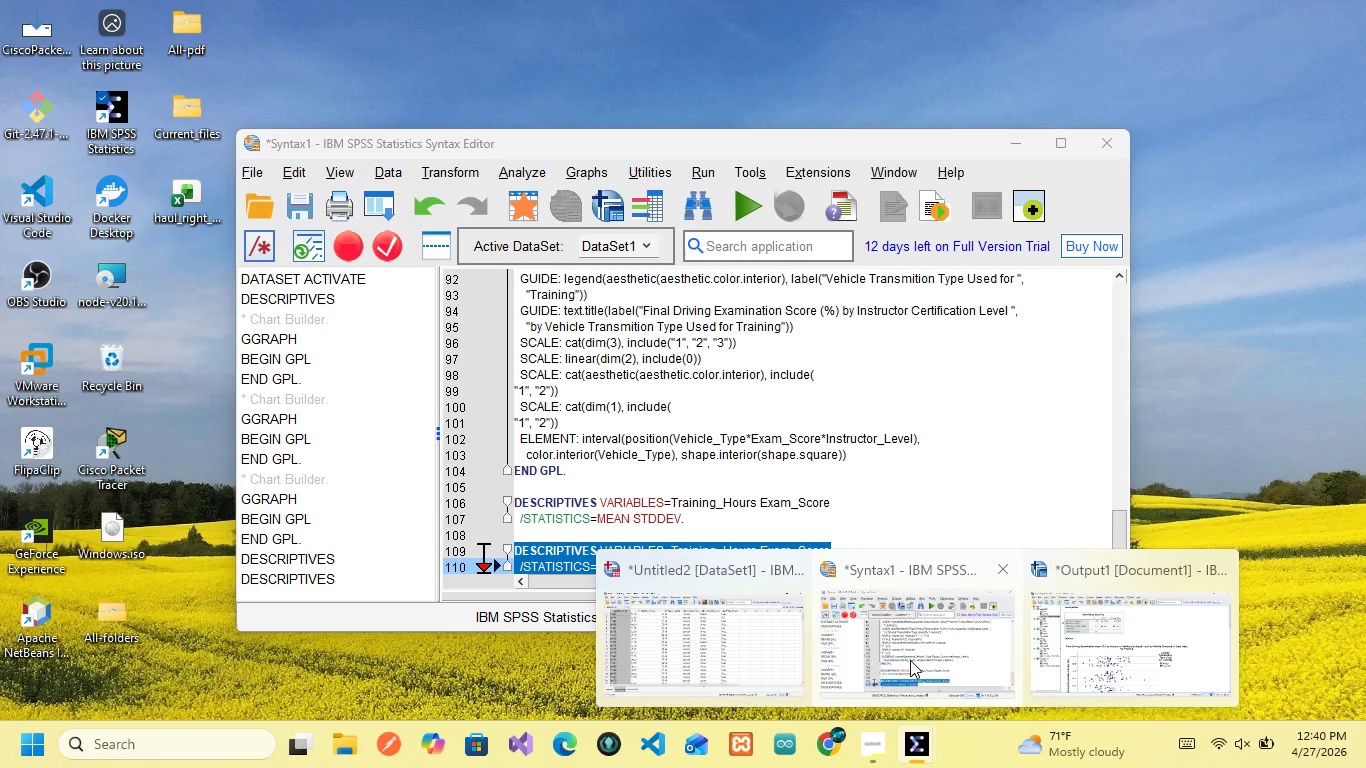 
left_click([910, 660])
 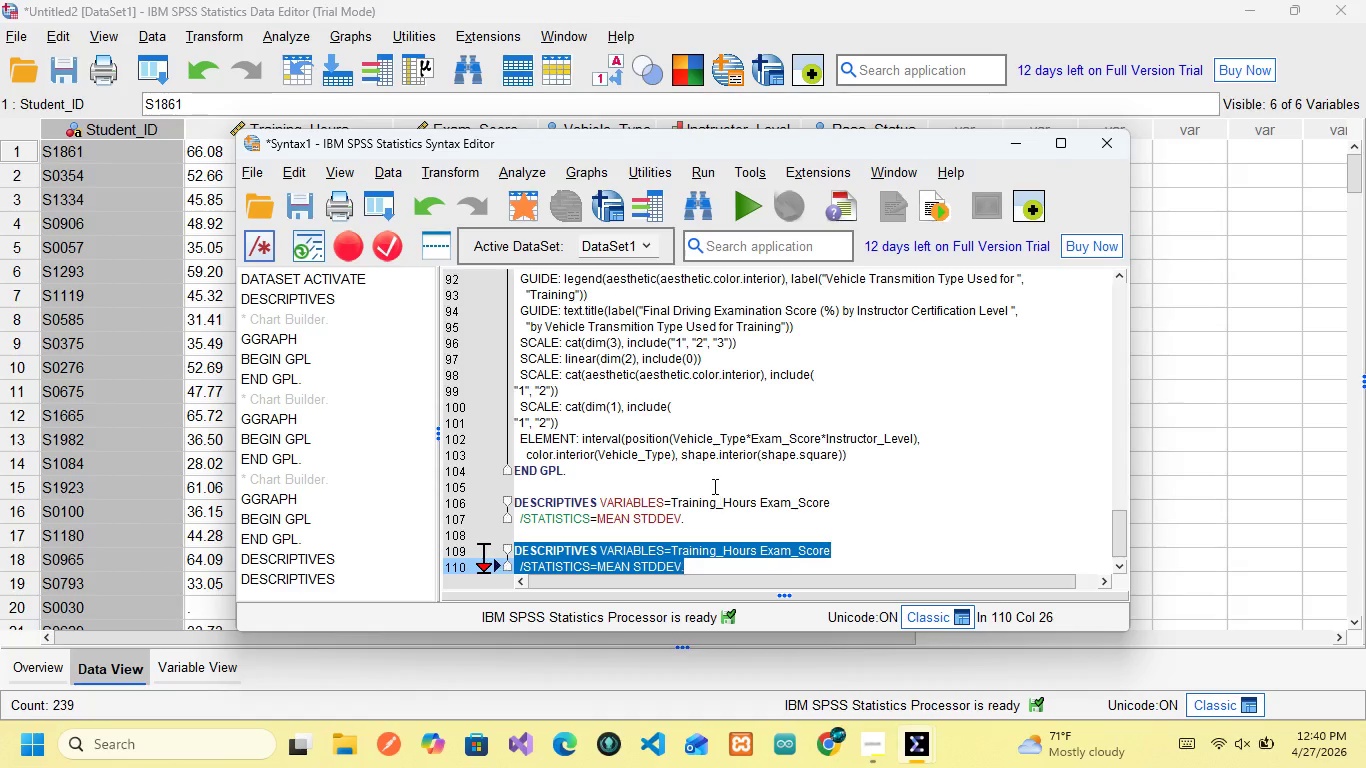 
left_click([713, 486])
 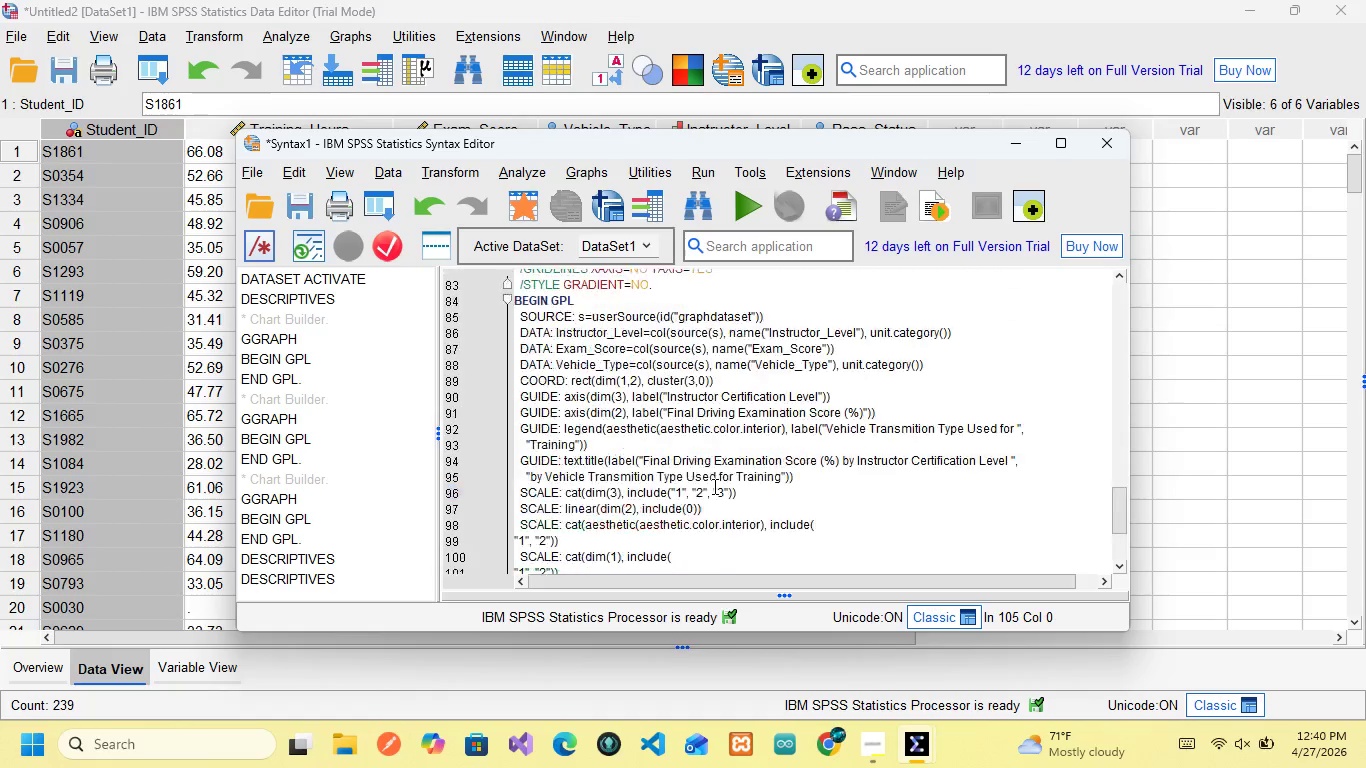 
scroll: coordinate [713, 486], scroll_direction: up, amount: 8.0
 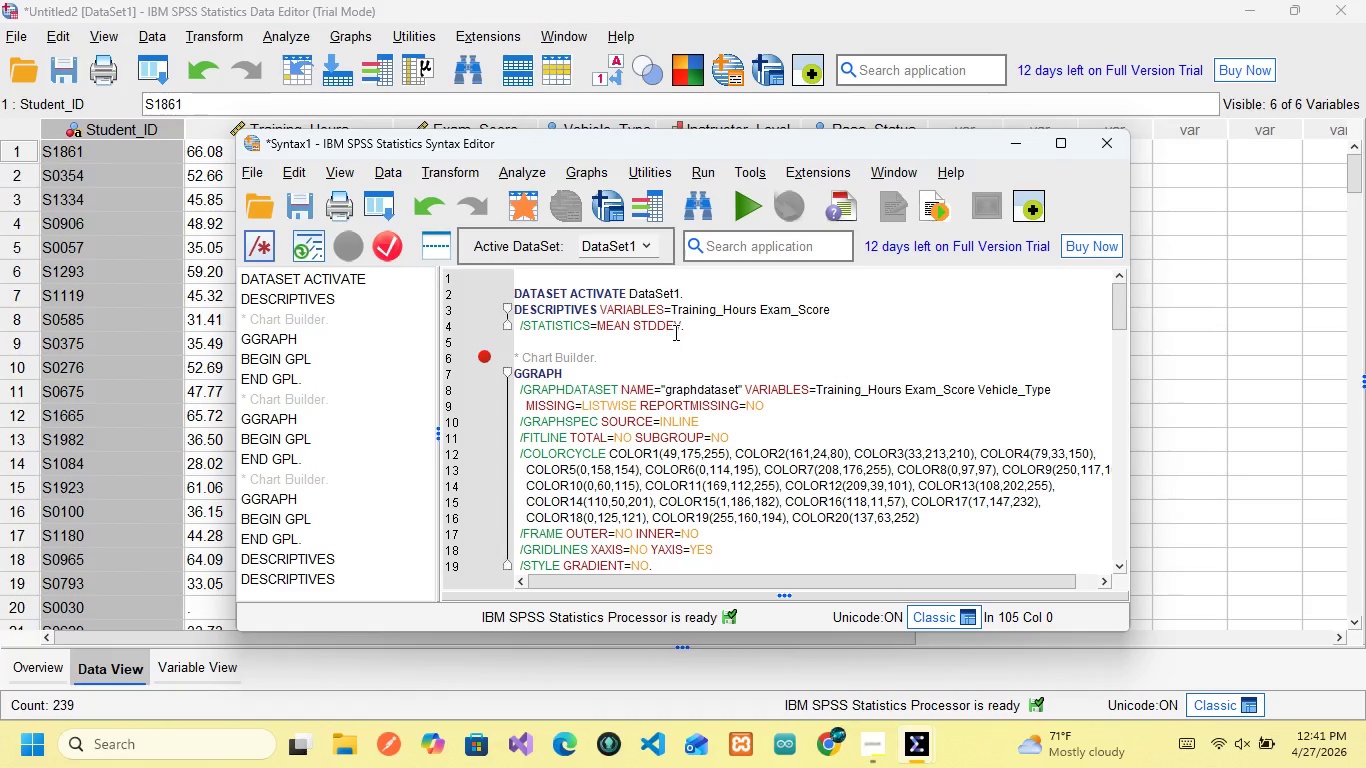 
wait(27.19)
 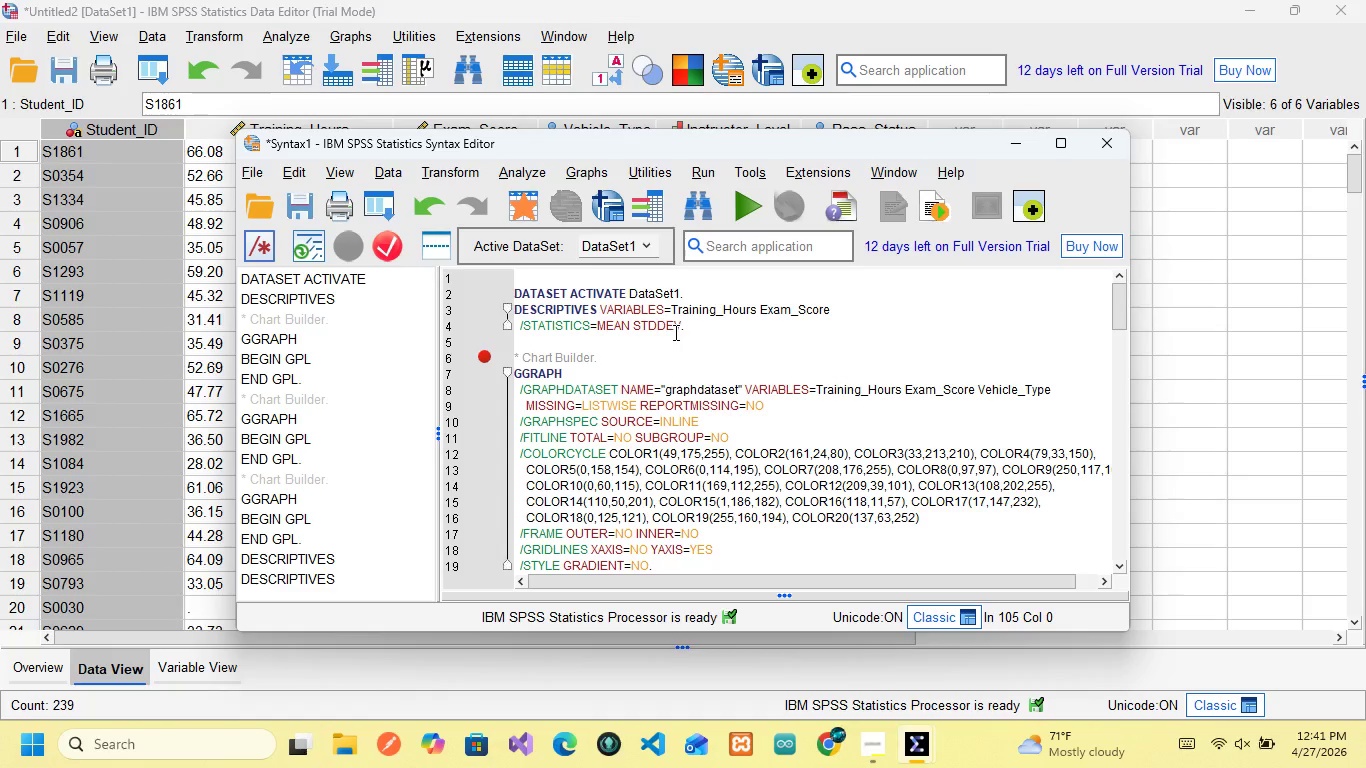 
scroll: coordinate [609, 433], scroll_direction: none, amount: 0.0
 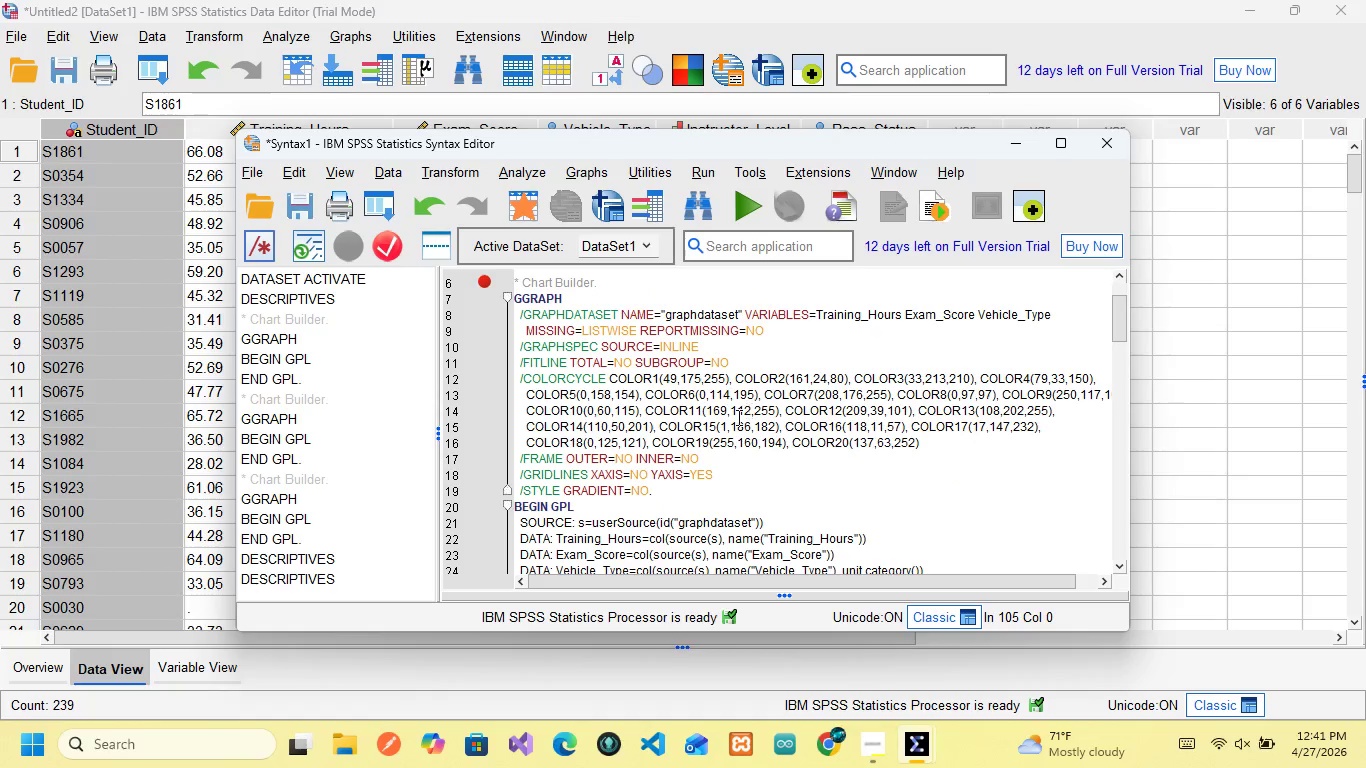 
wait(8.56)
 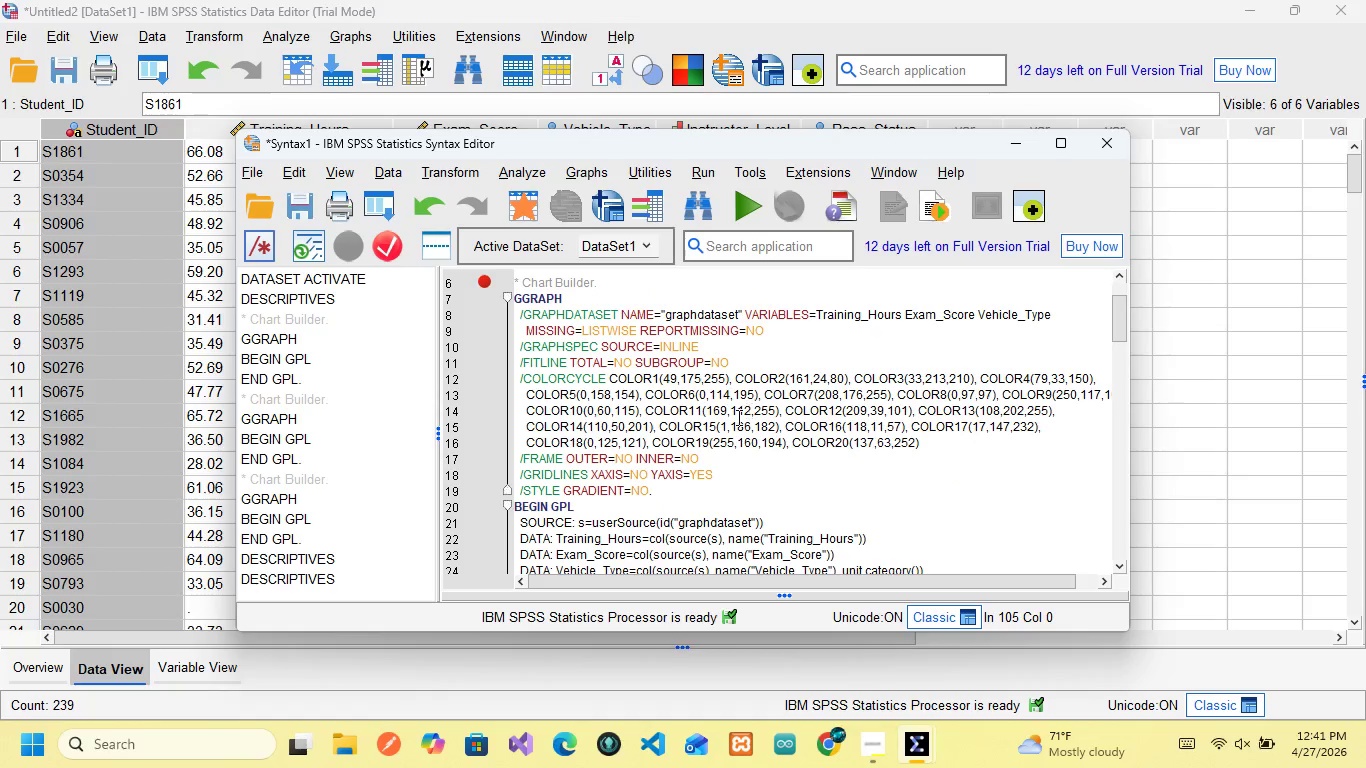 
scroll: coordinate [522, 513], scroll_direction: down, amount: 2.0
 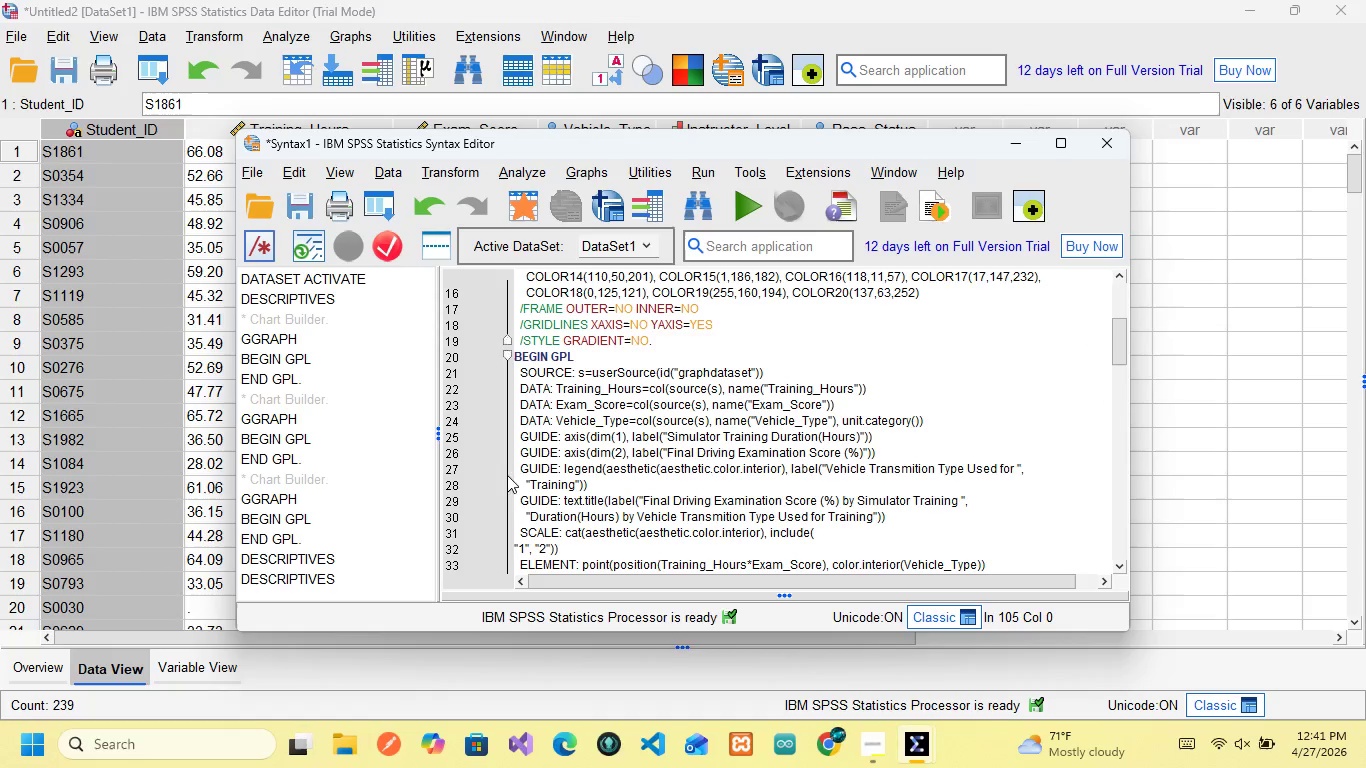 
wait(6.37)
 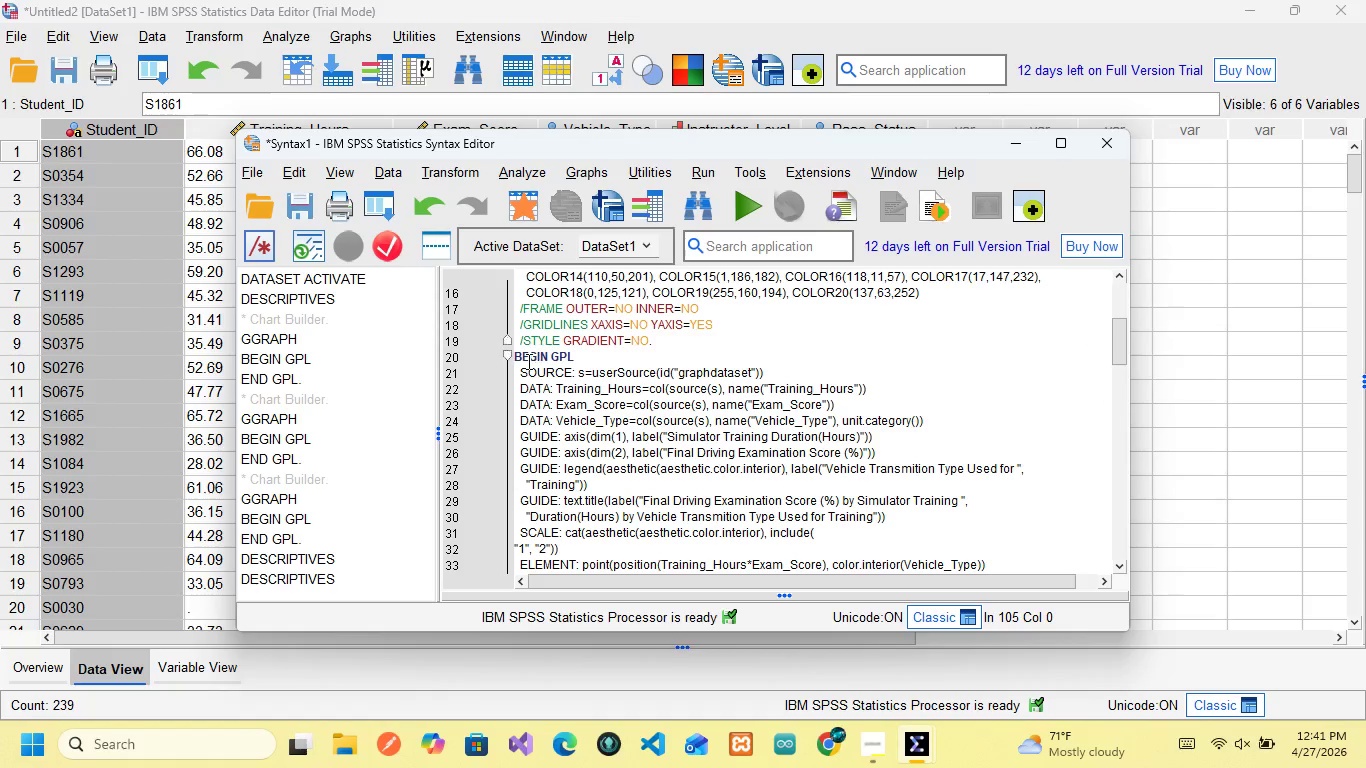 
scroll: coordinate [573, 395], scroll_direction: down, amount: 7.0
 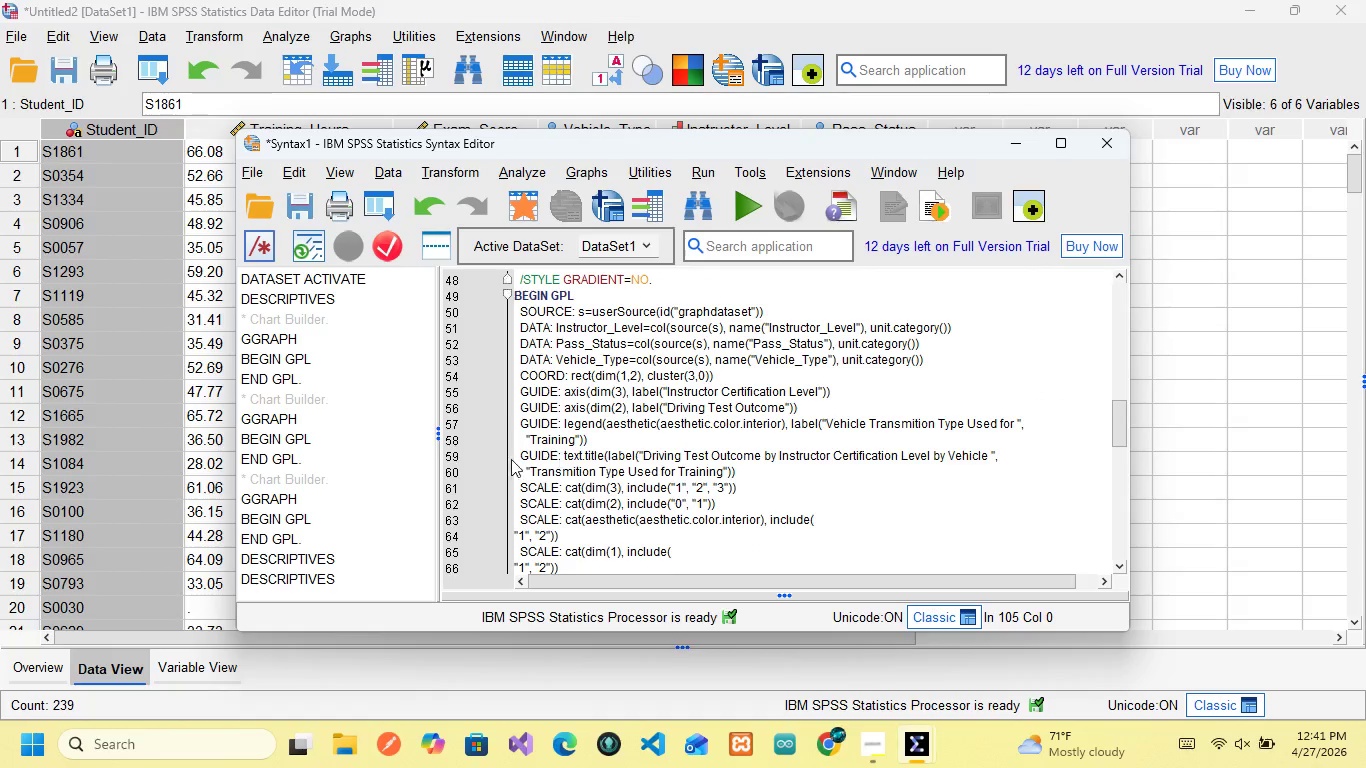 
wait(5.09)
 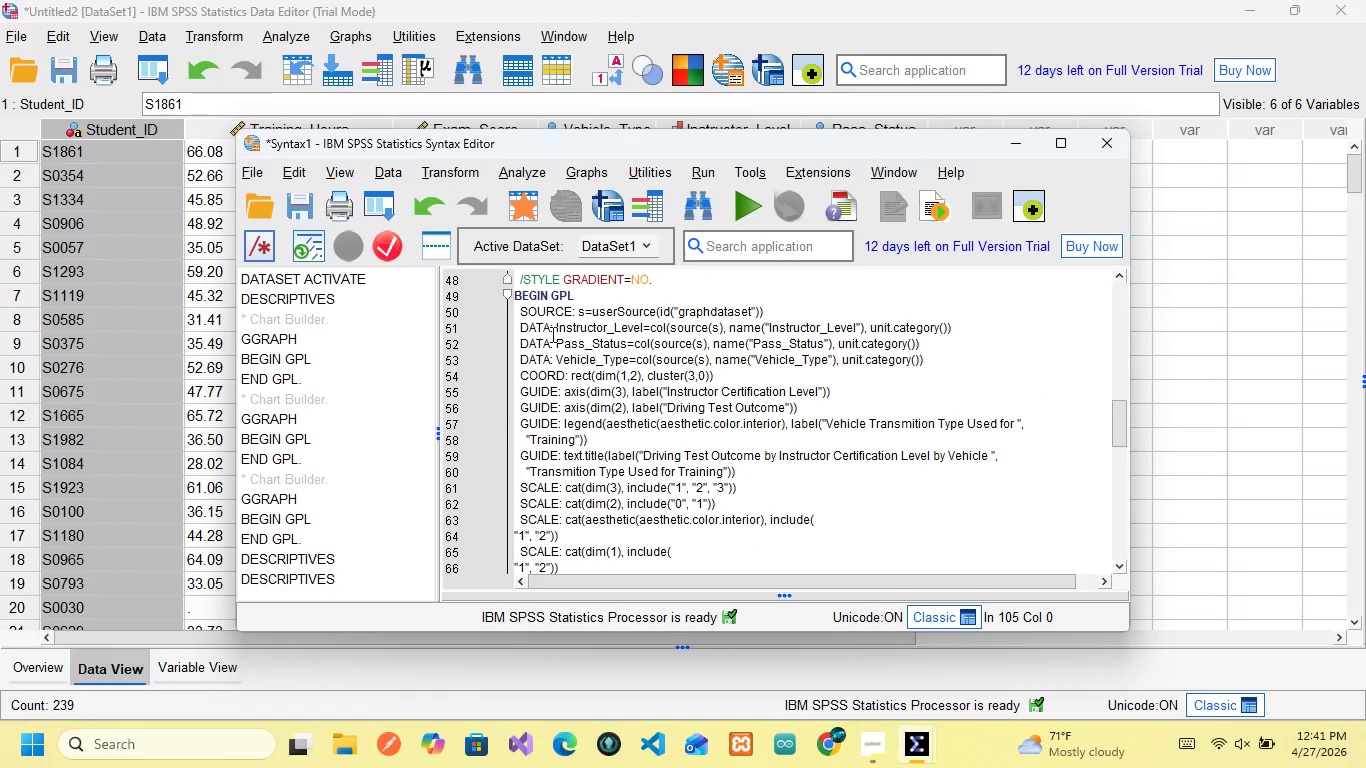 
scroll: coordinate [586, 494], scroll_direction: down, amount: 5.0
 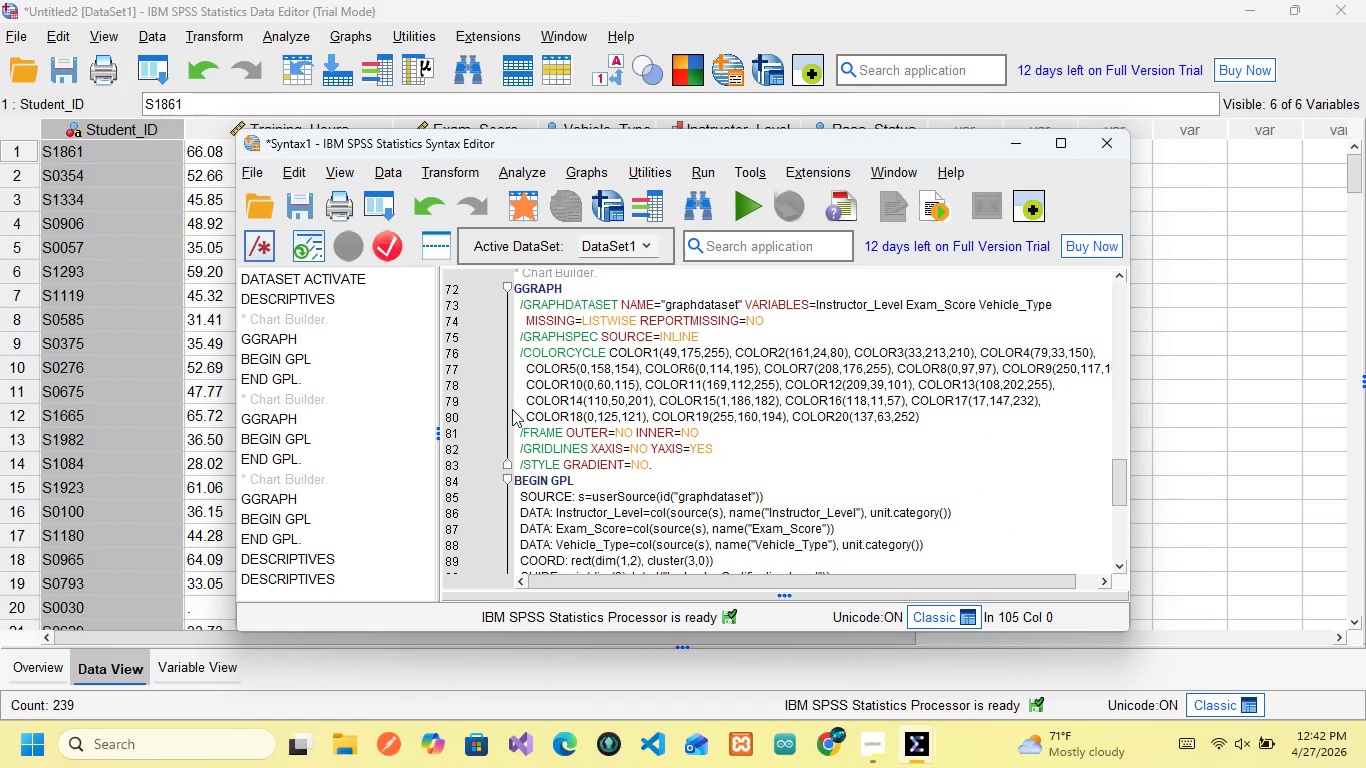 
scroll: coordinate [565, 393], scroll_direction: up, amount: 1.0
 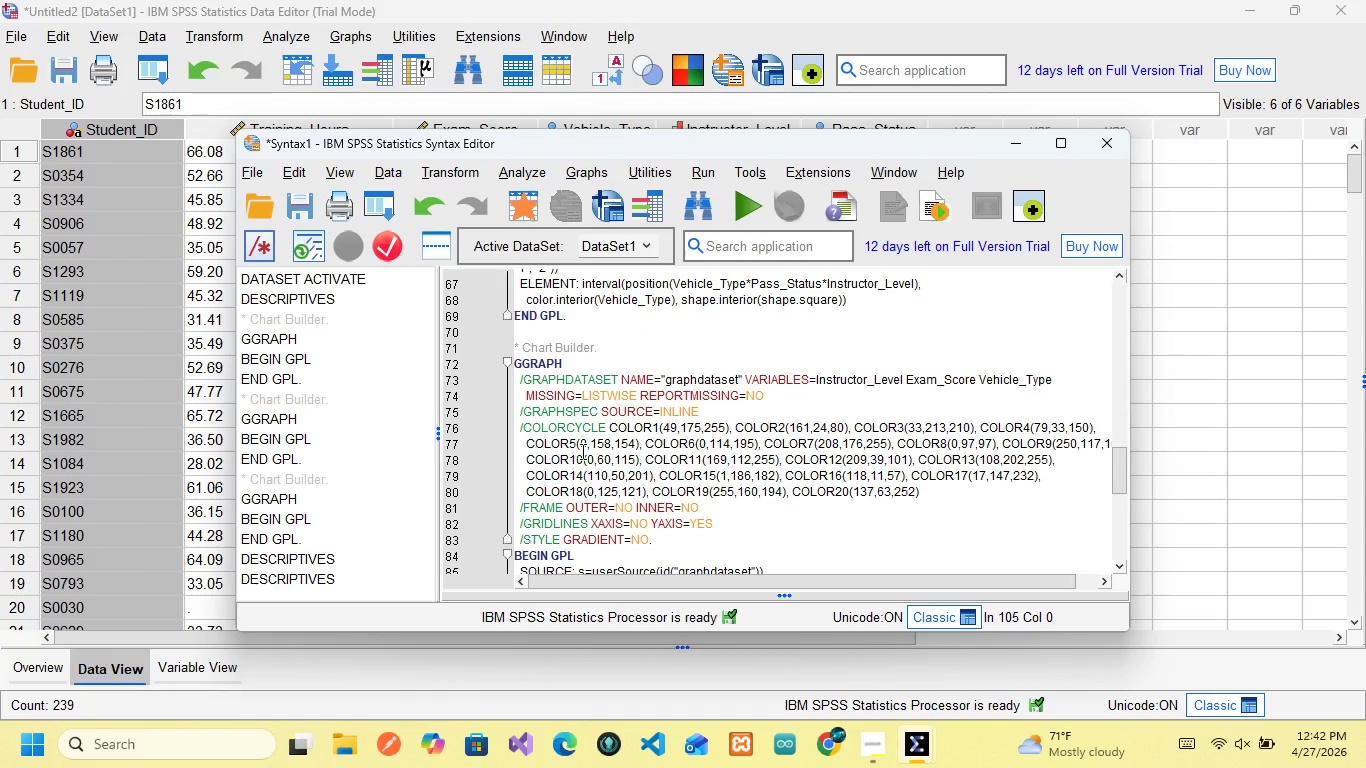 
scroll: coordinate [647, 487], scroll_direction: down, amount: 6.0
 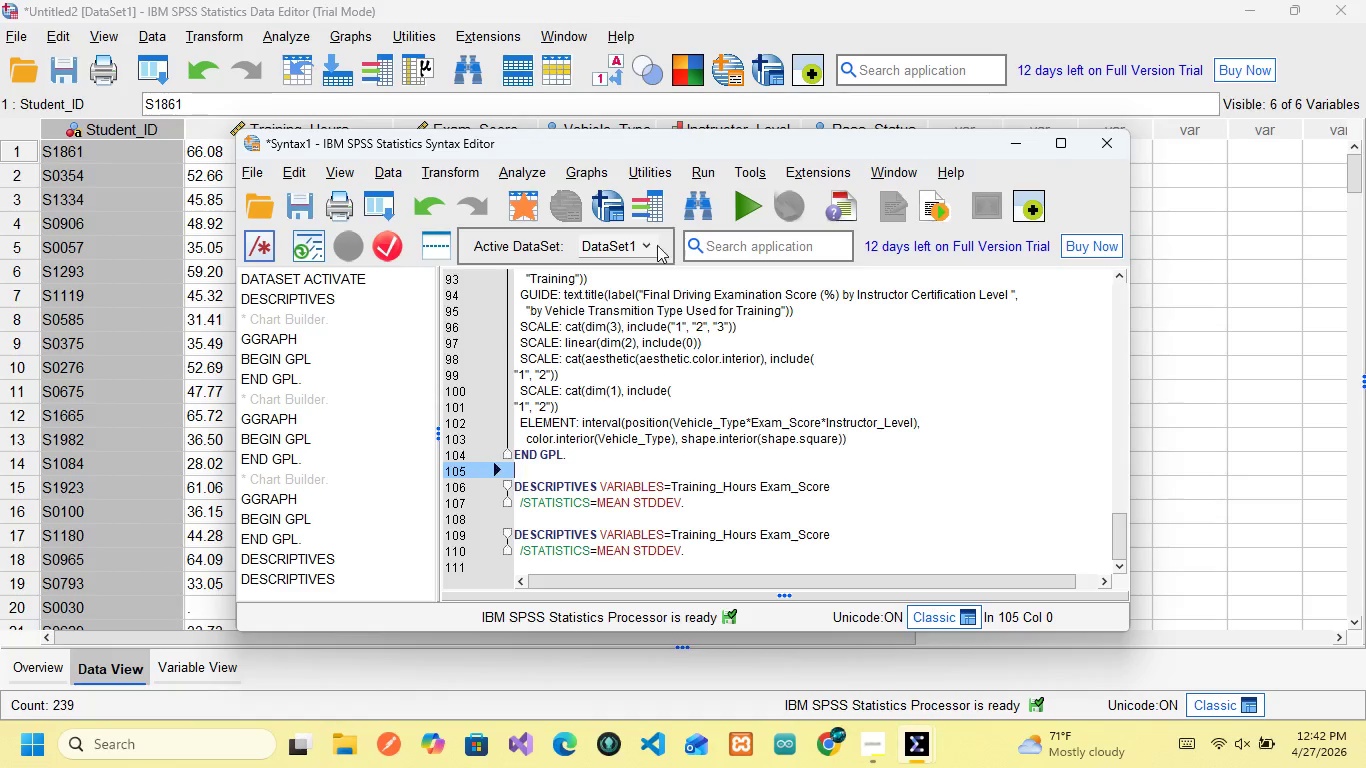 
wait(7.55)
 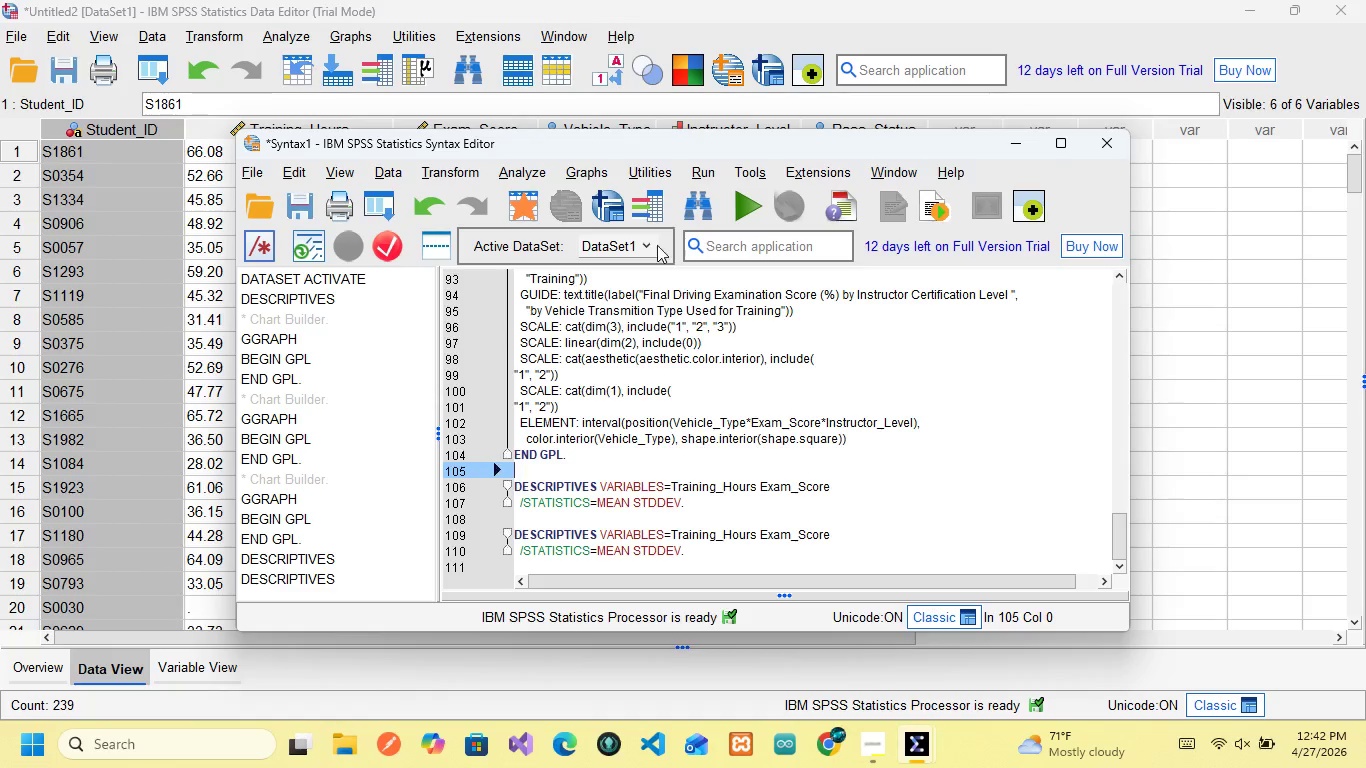 
left_click([1092, 643])
 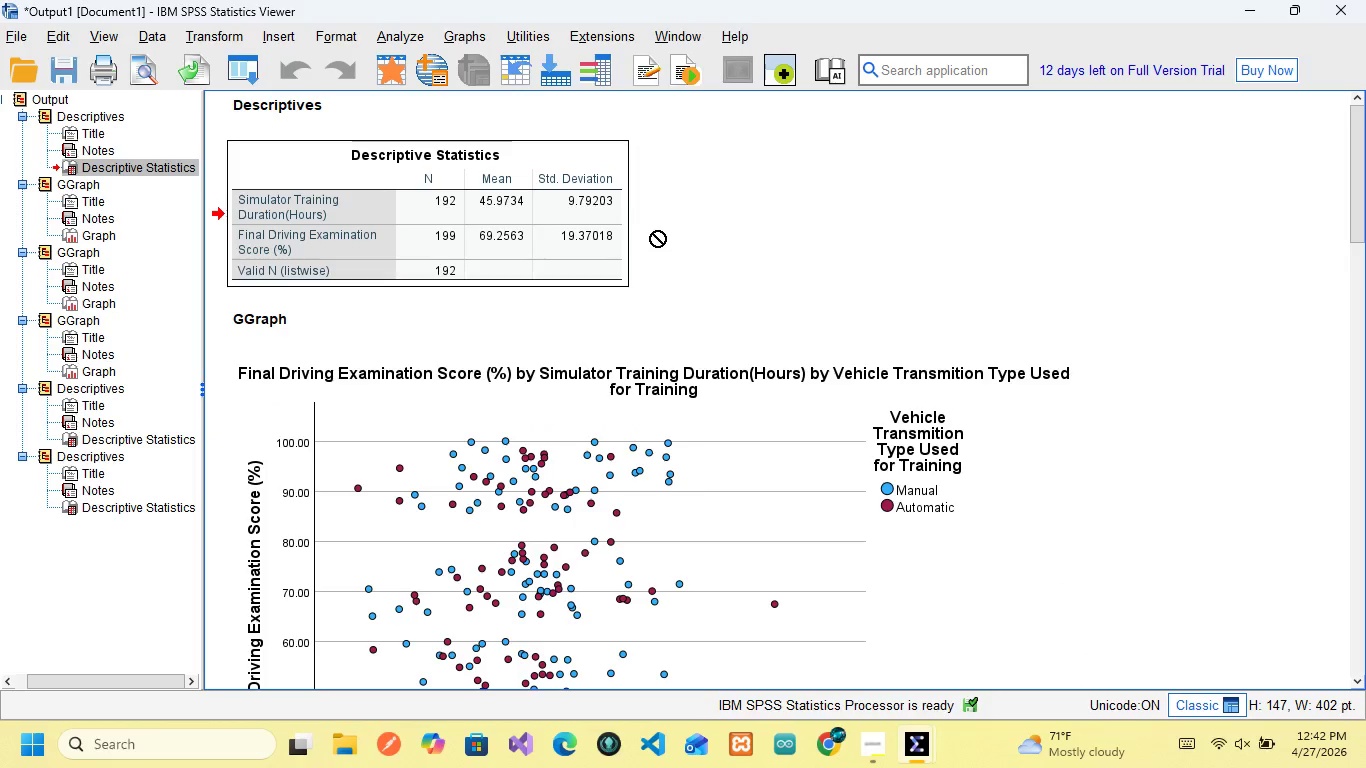 
scroll: coordinate [535, 513], scroll_direction: down, amount: 6.0
 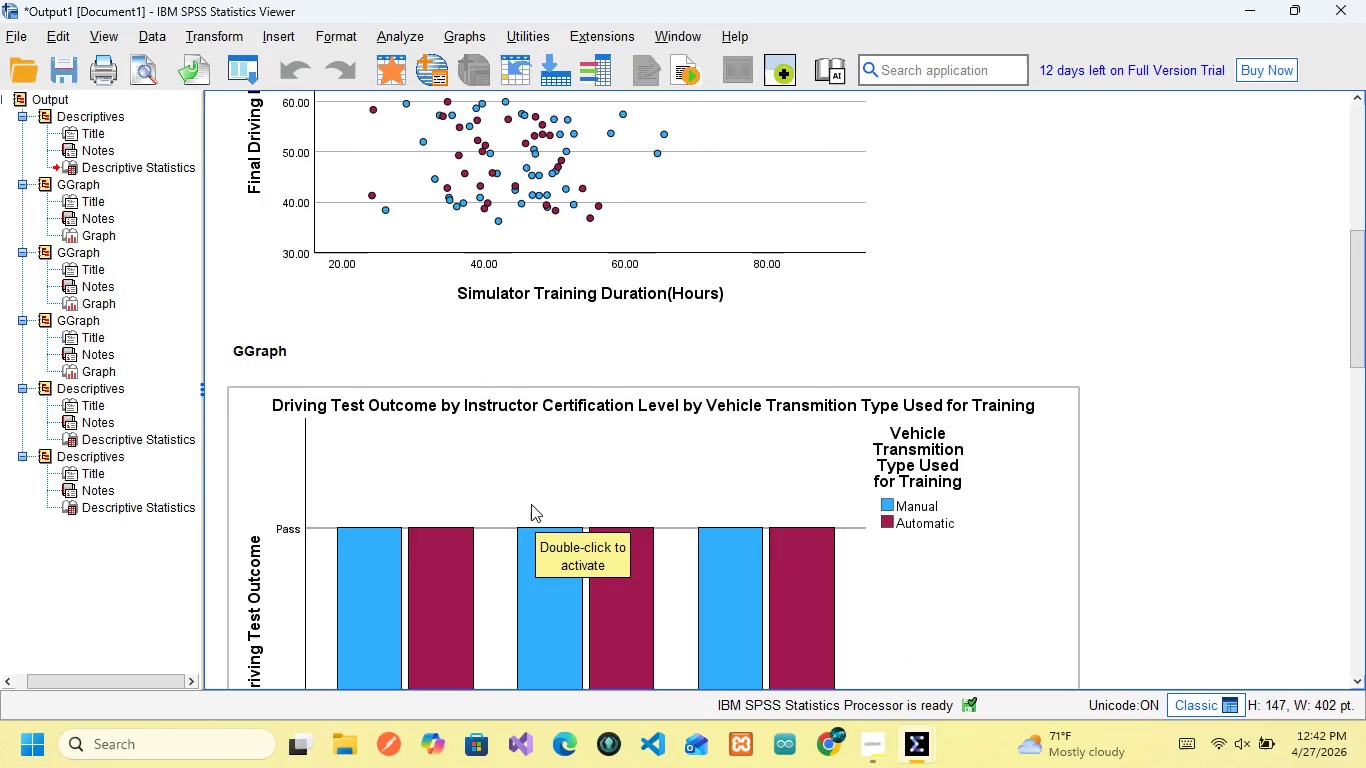 
scroll: coordinate [529, 498], scroll_direction: down, amount: 3.0
 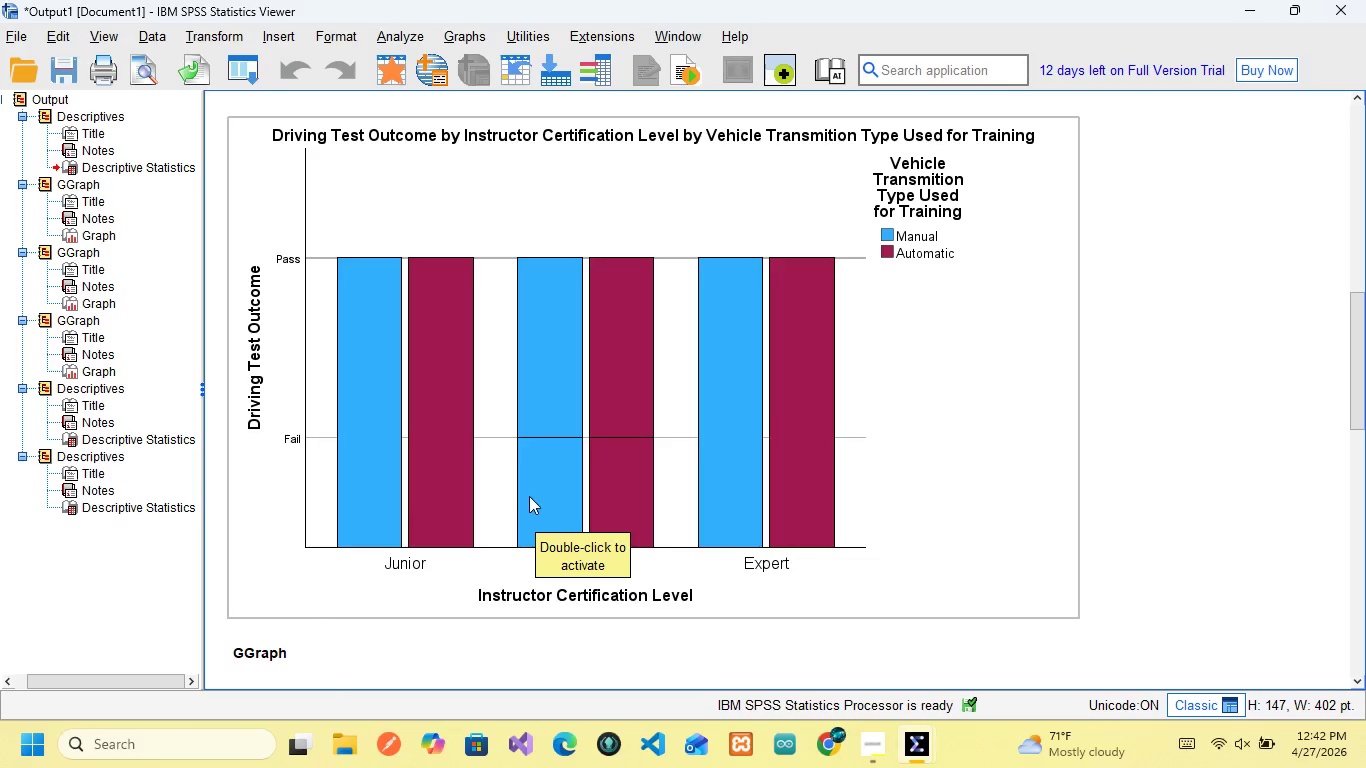 
scroll: coordinate [529, 494], scroll_direction: up, amount: 1.0
 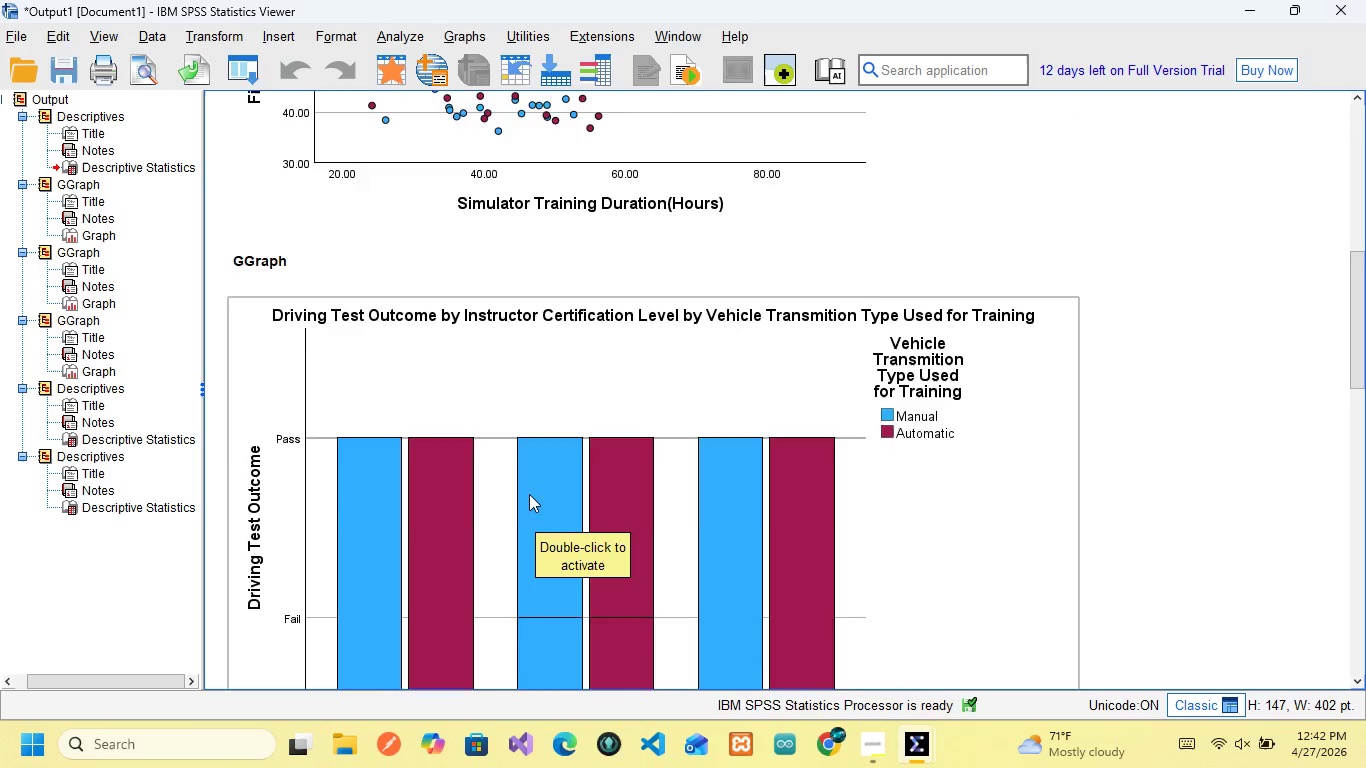 
scroll: coordinate [529, 494], scroll_direction: none, amount: 0.0
 